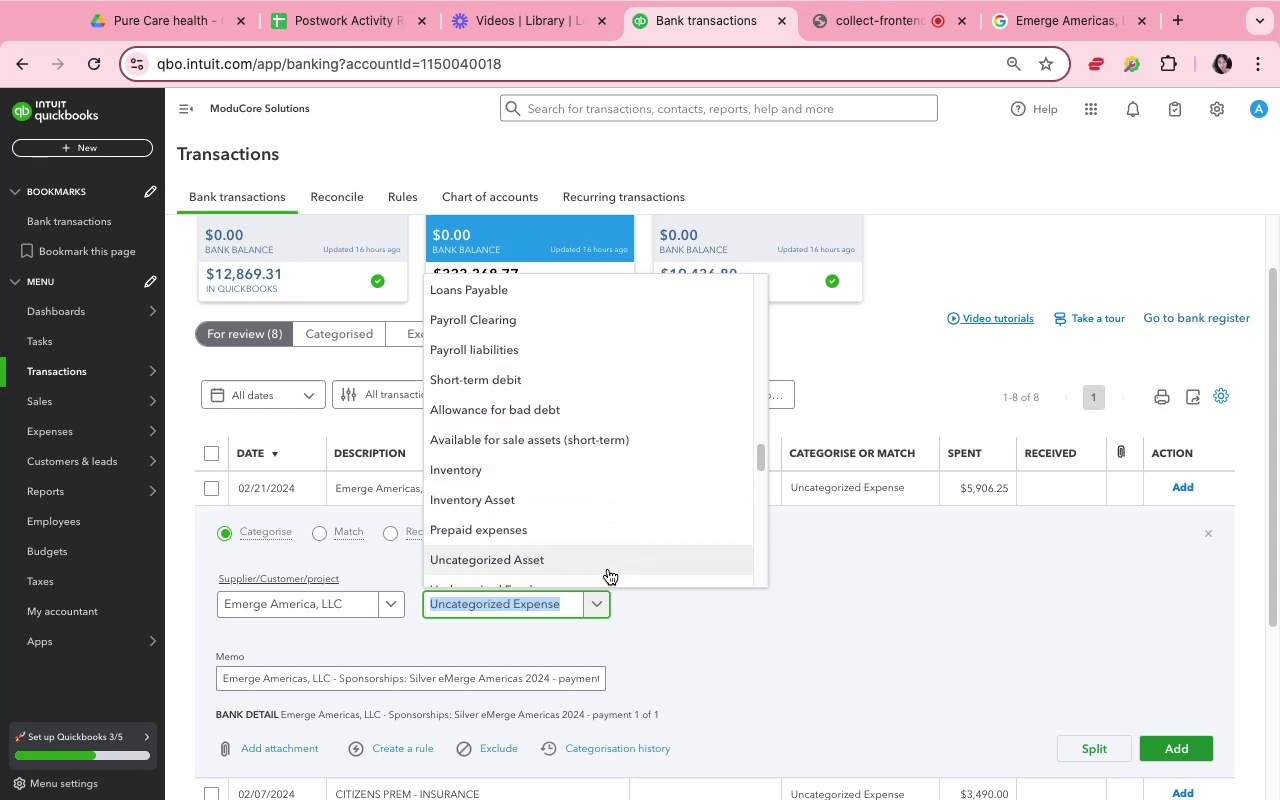 
wait(6.76)
 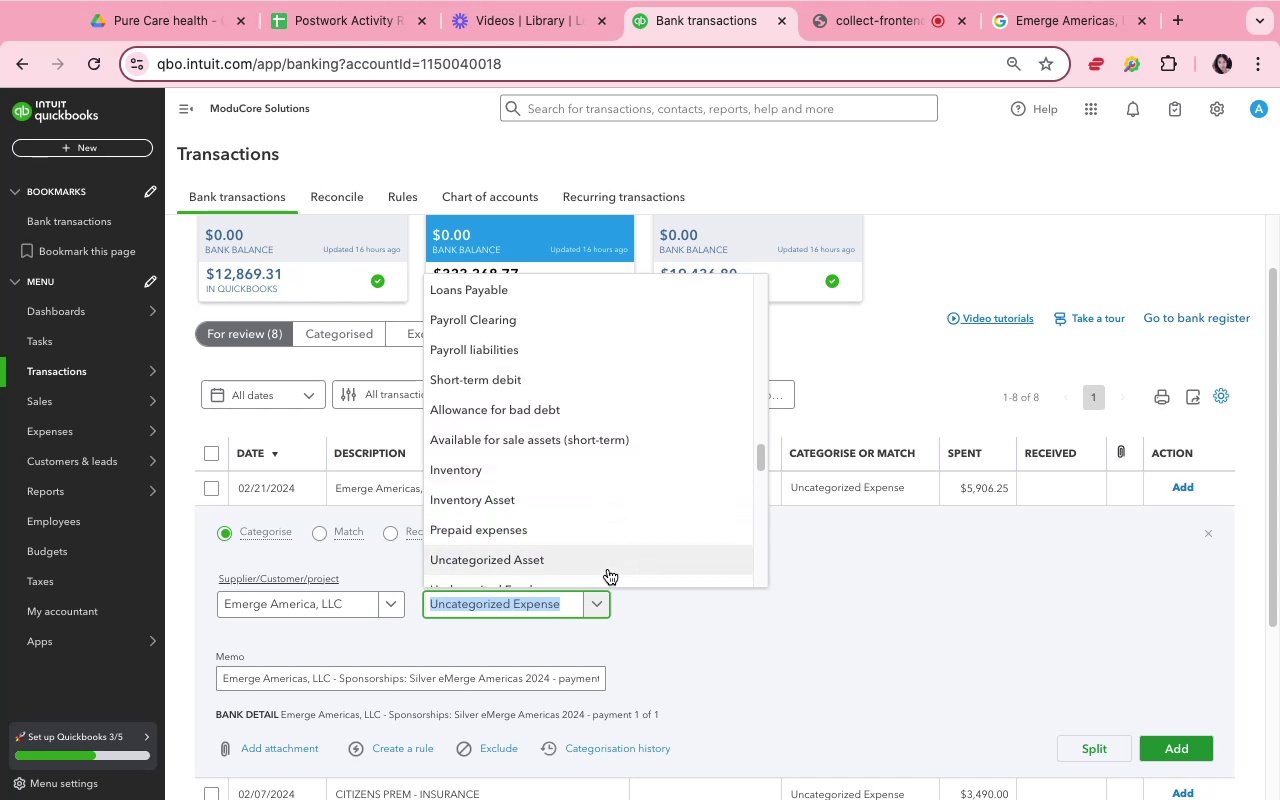 
scroll: coordinate [608, 569], scroll_direction: down, amount: 4.0
 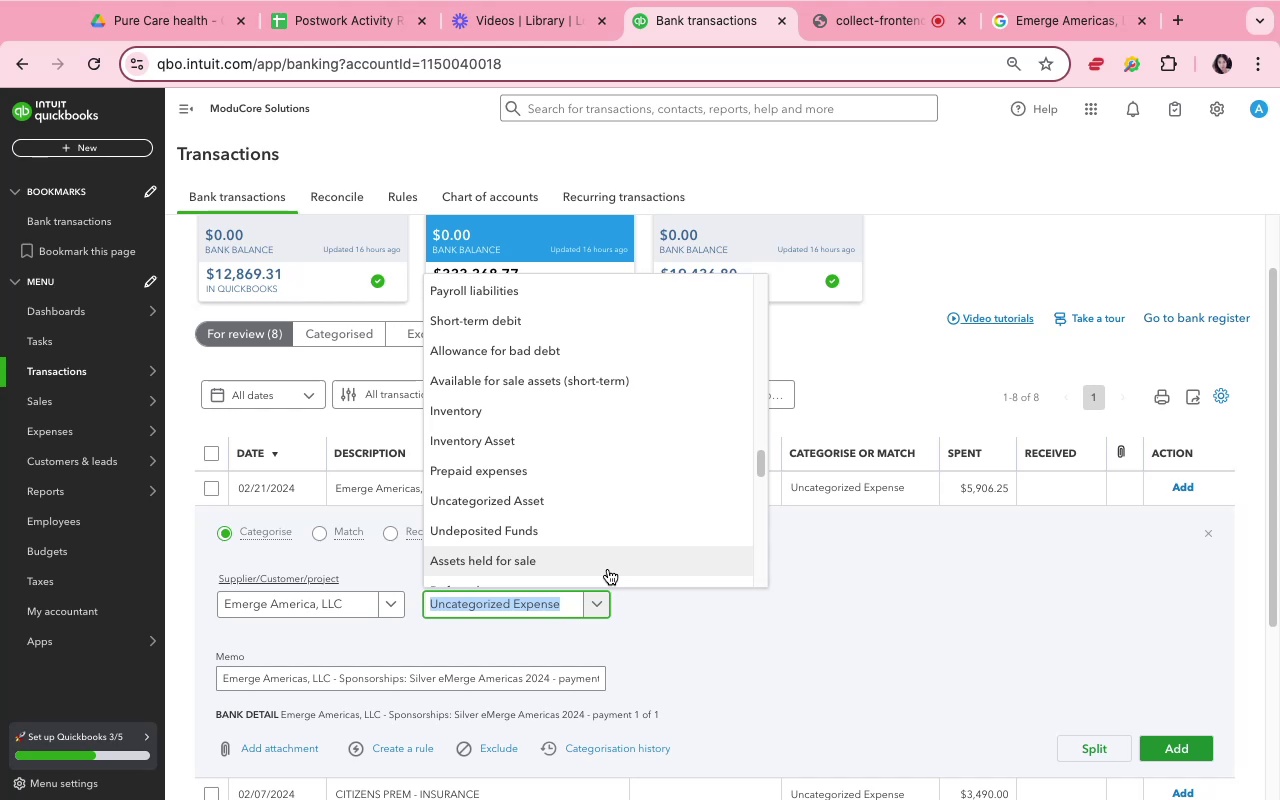 
scroll: coordinate [608, 569], scroll_direction: up, amount: 30.0
 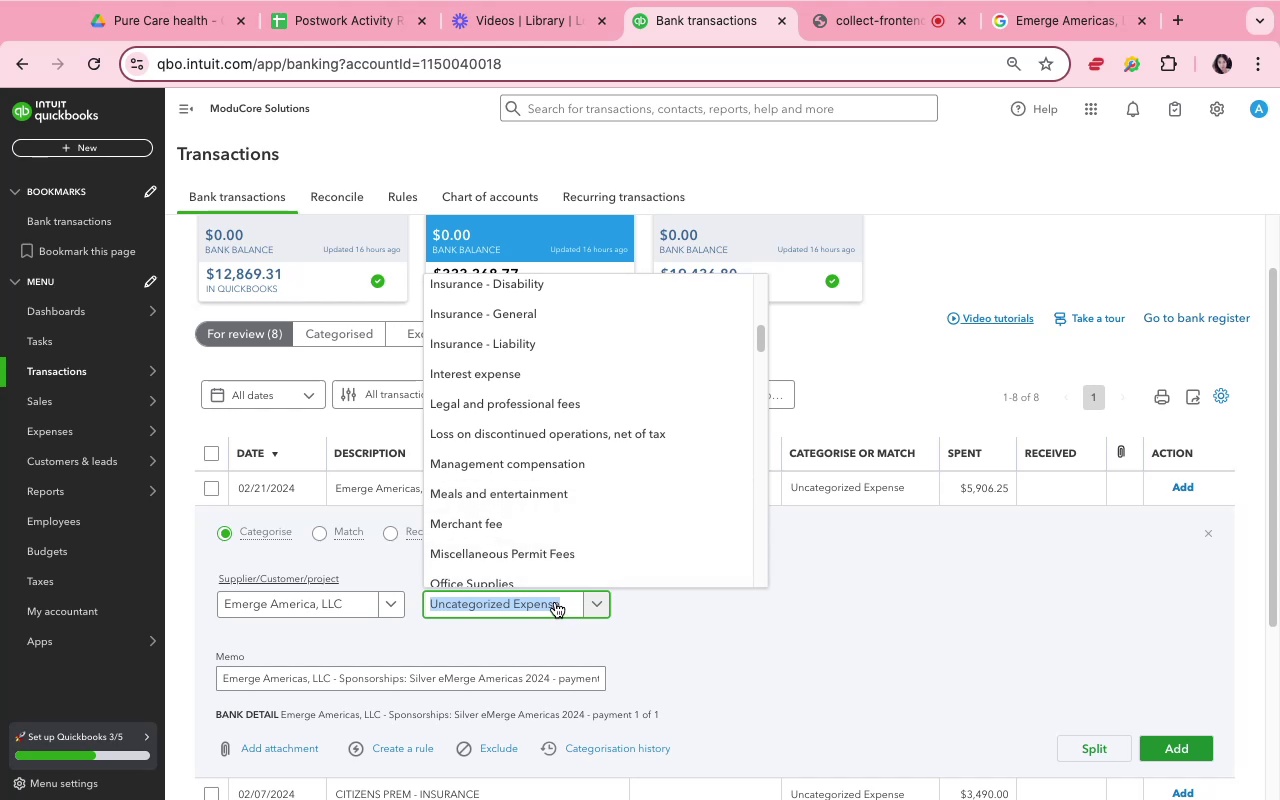 
wait(12.46)
 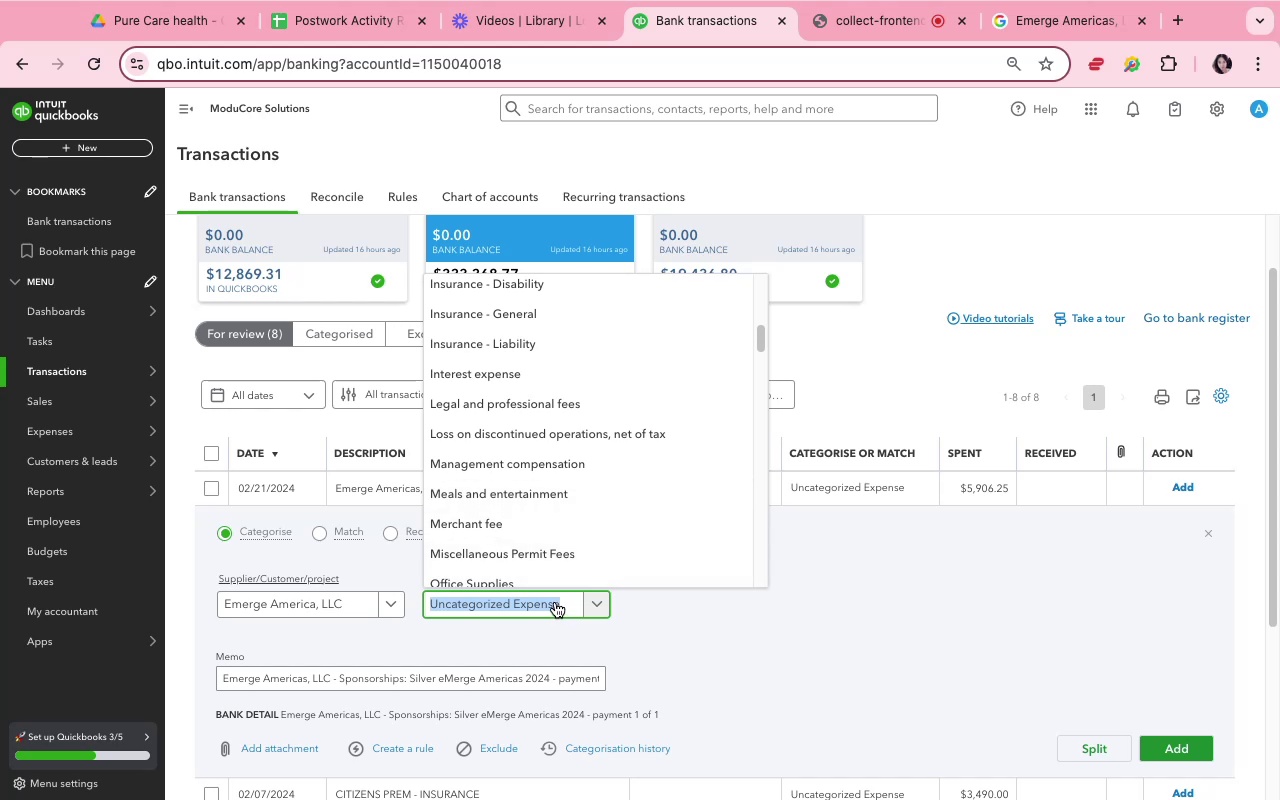 
scroll: coordinate [609, 487], scroll_direction: up, amount: 12.0
 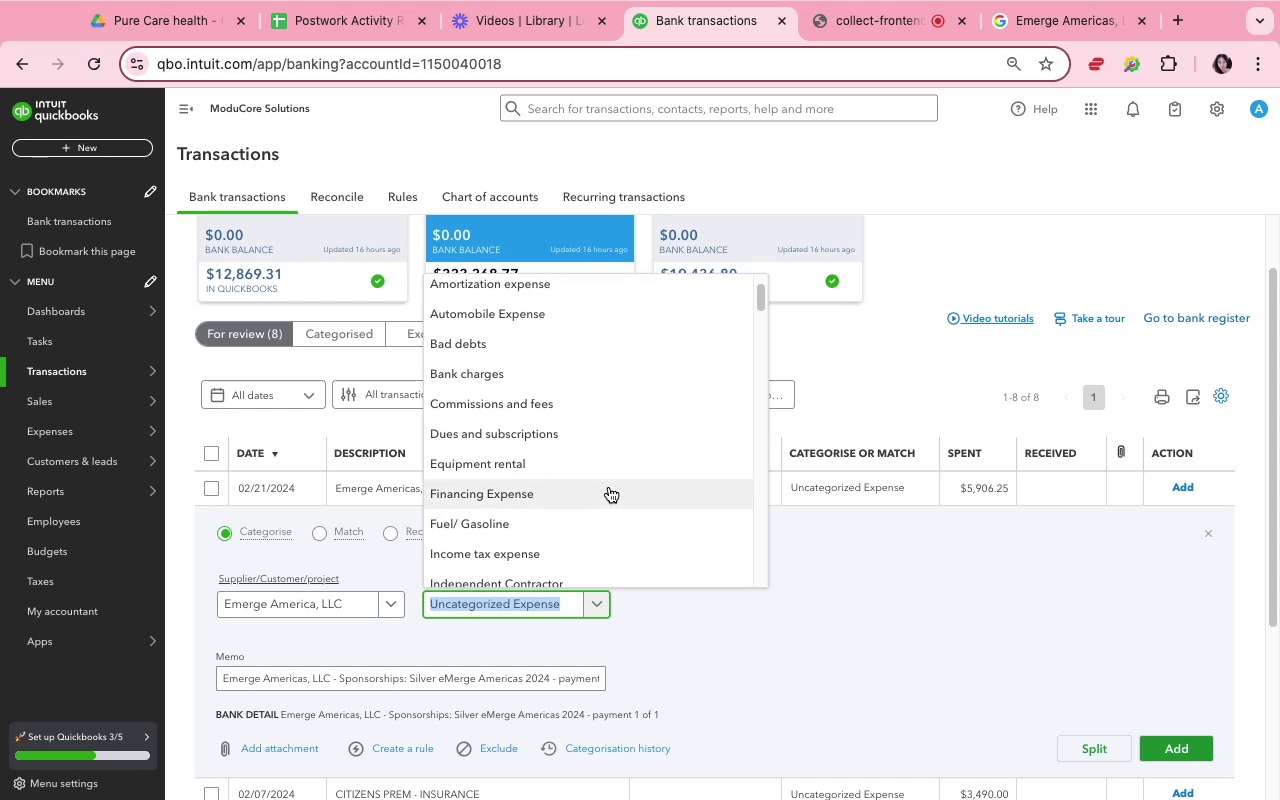 
wait(6.07)
 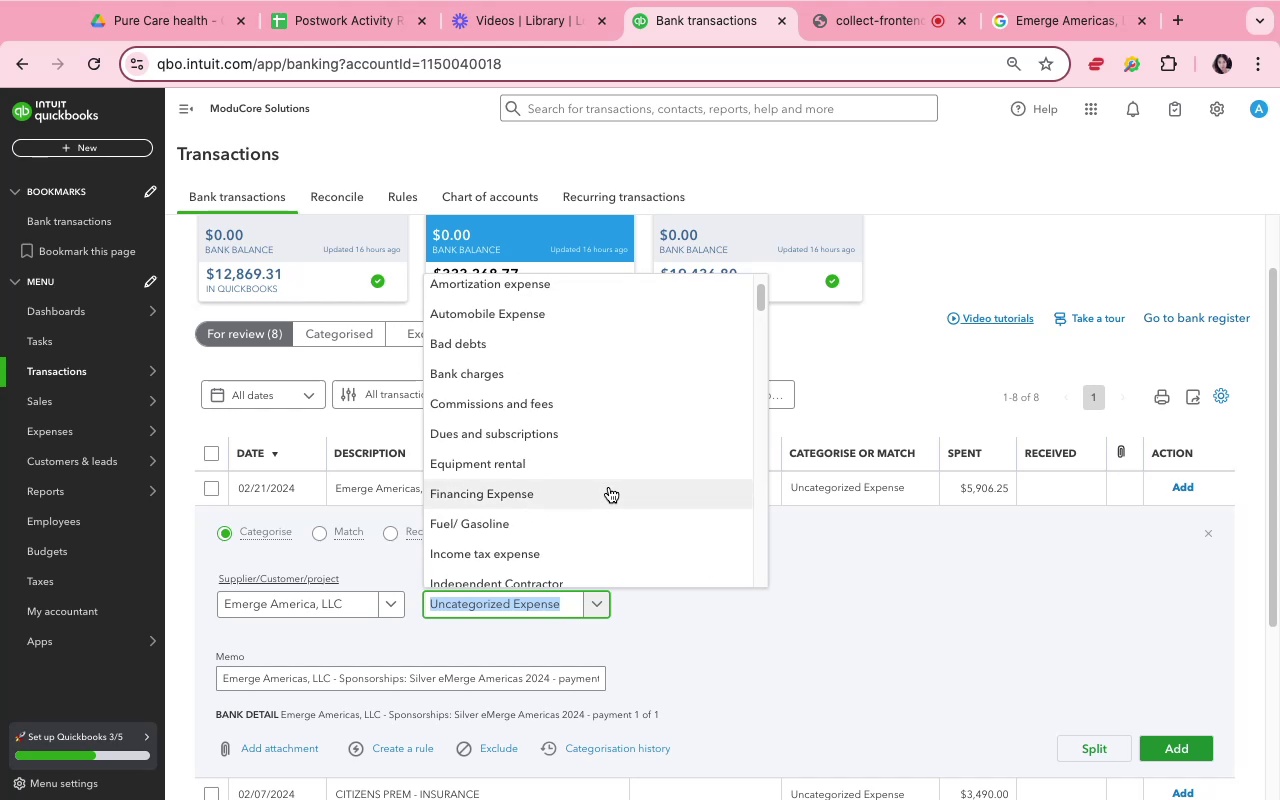 
scroll: coordinate [609, 487], scroll_direction: down, amount: 10.0
 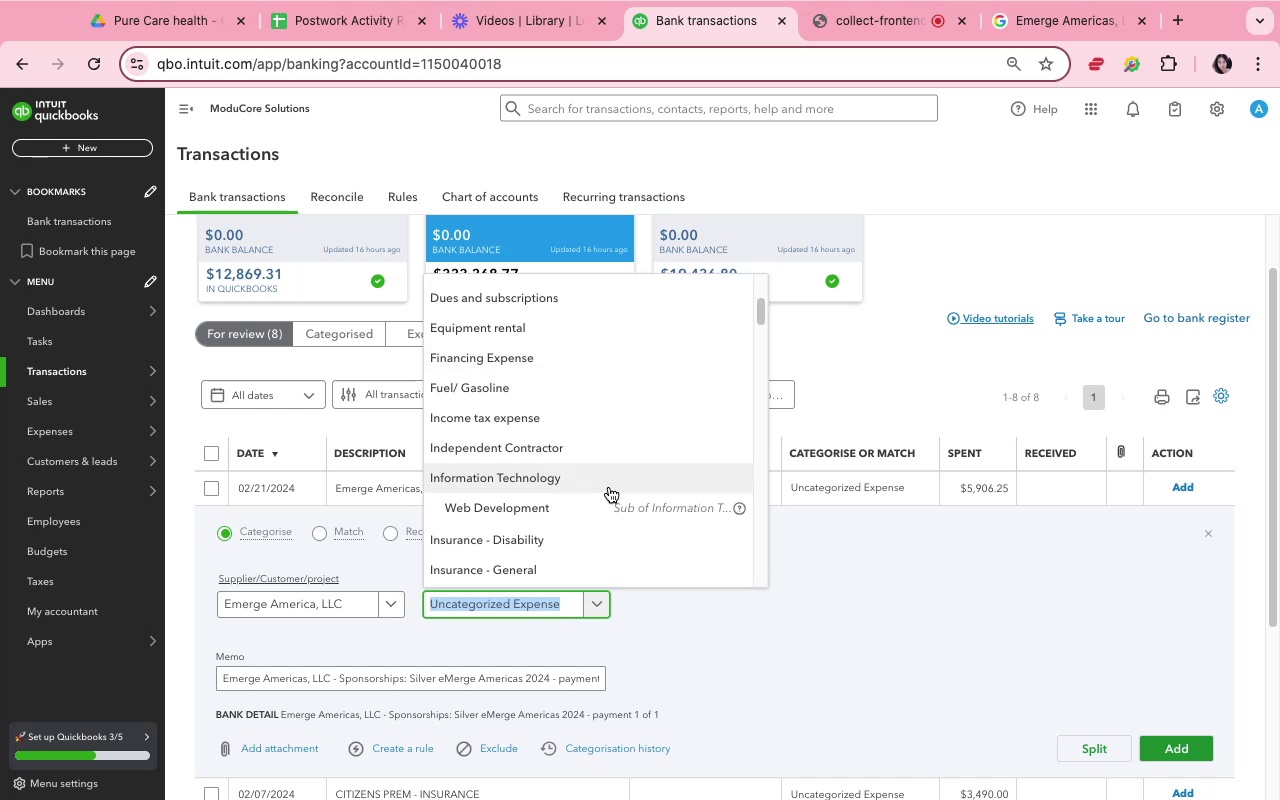 
scroll: coordinate [609, 487], scroll_direction: up, amount: 4.0
 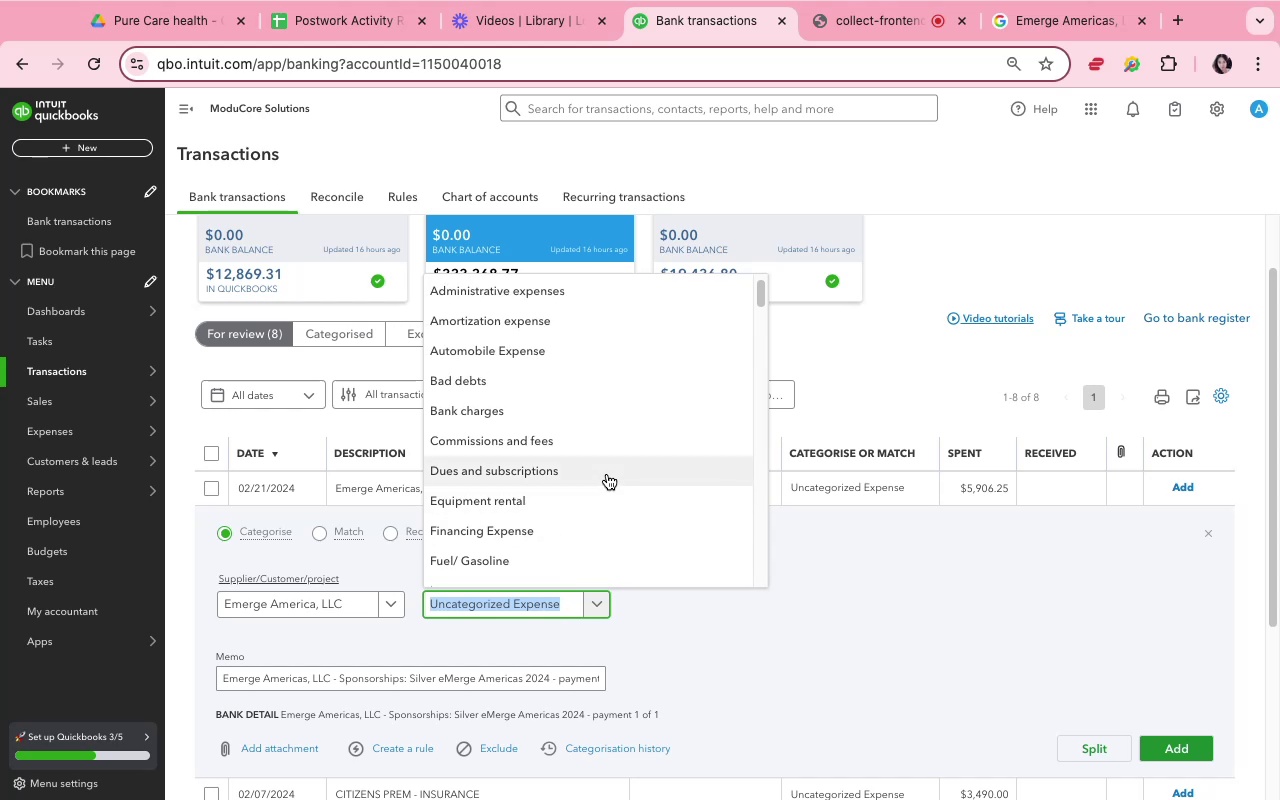 
wait(7.61)
 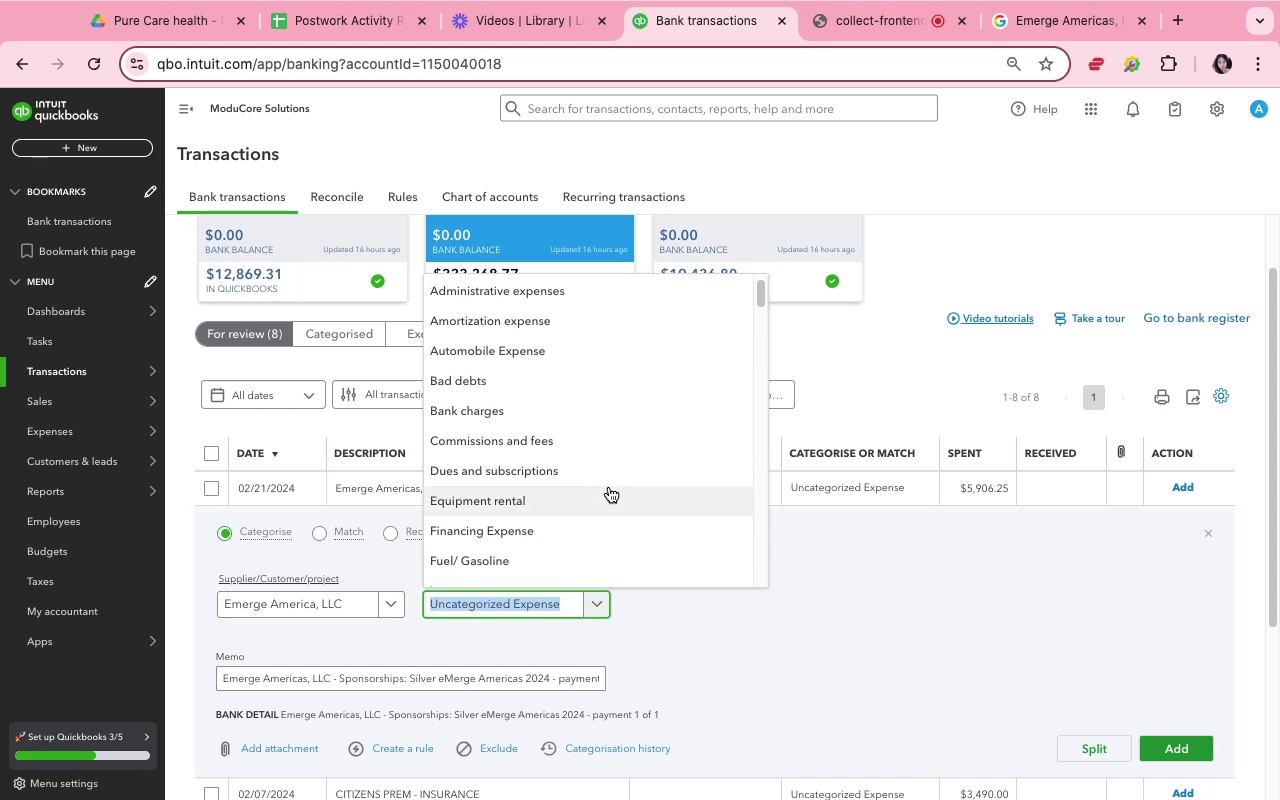 
scroll: coordinate [633, 524], scroll_direction: down, amount: 4.0
 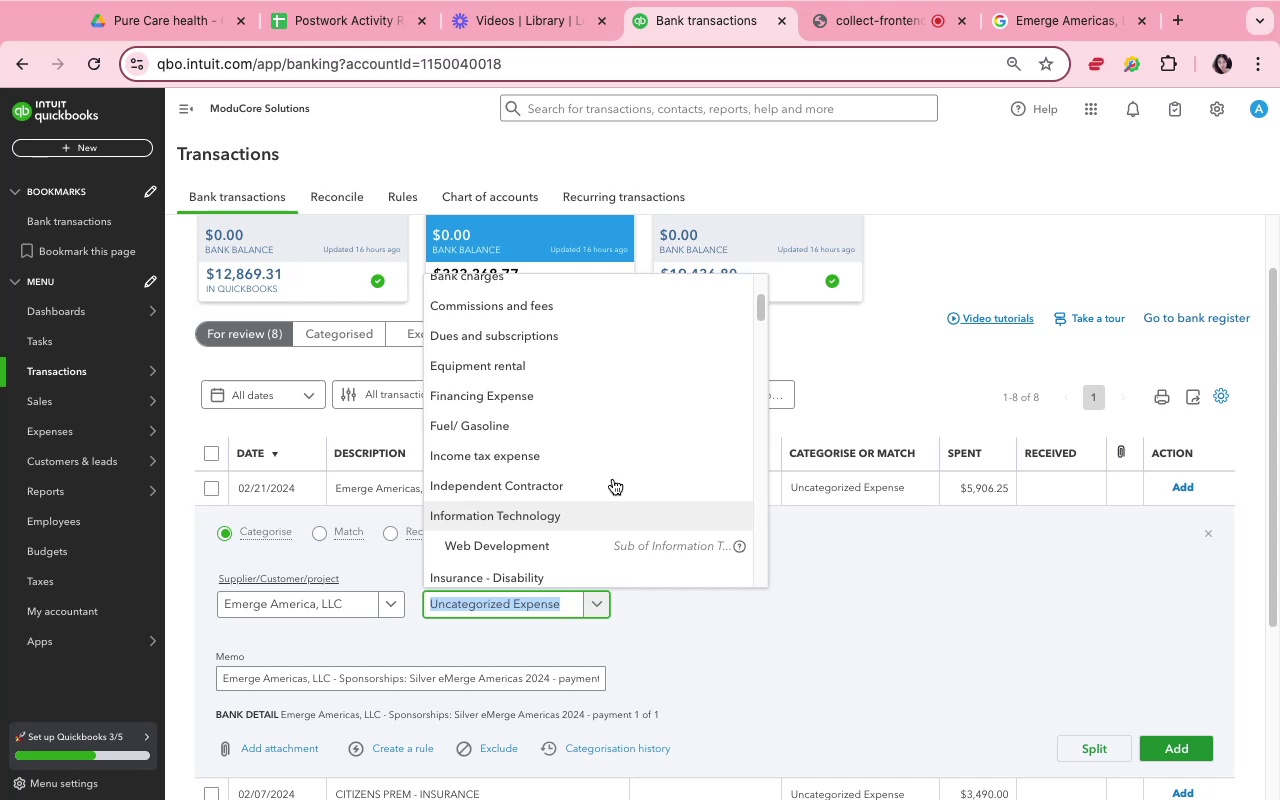 
left_click([583, 341])
 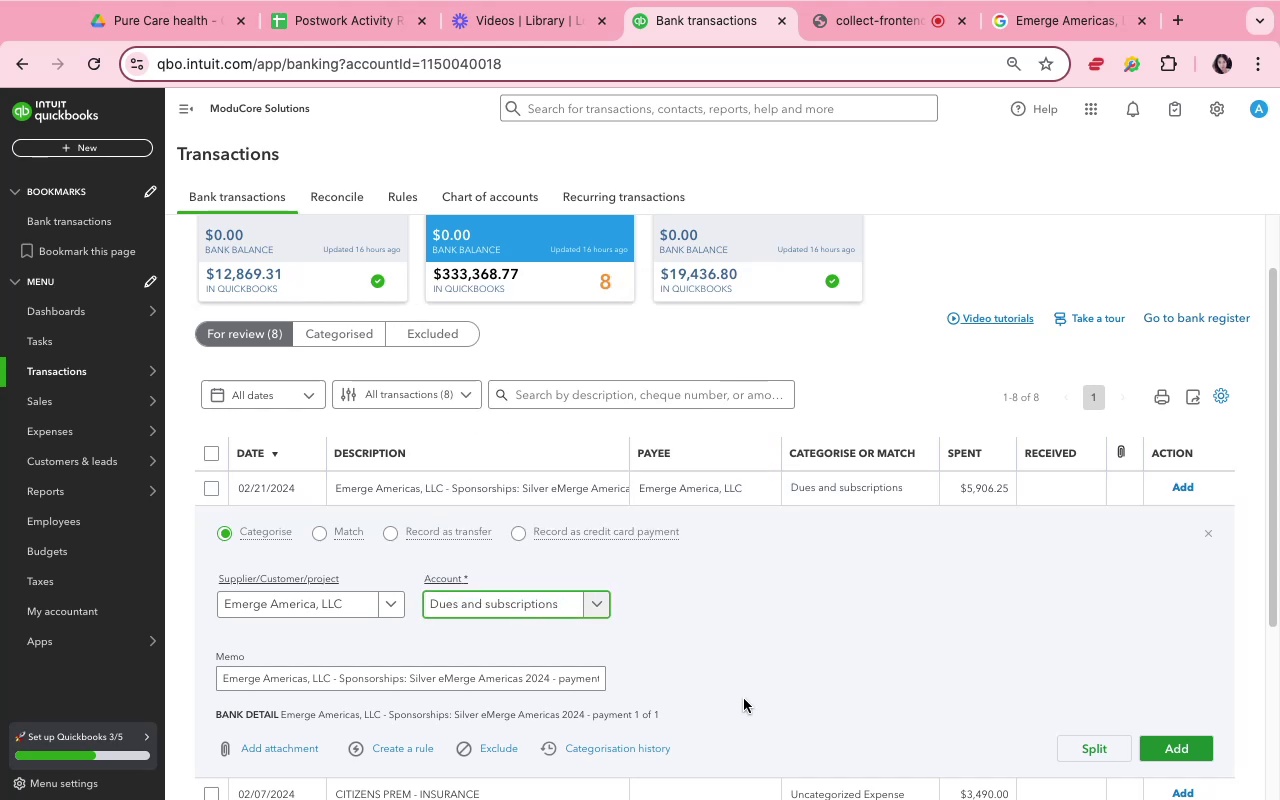 
left_click([744, 696])
 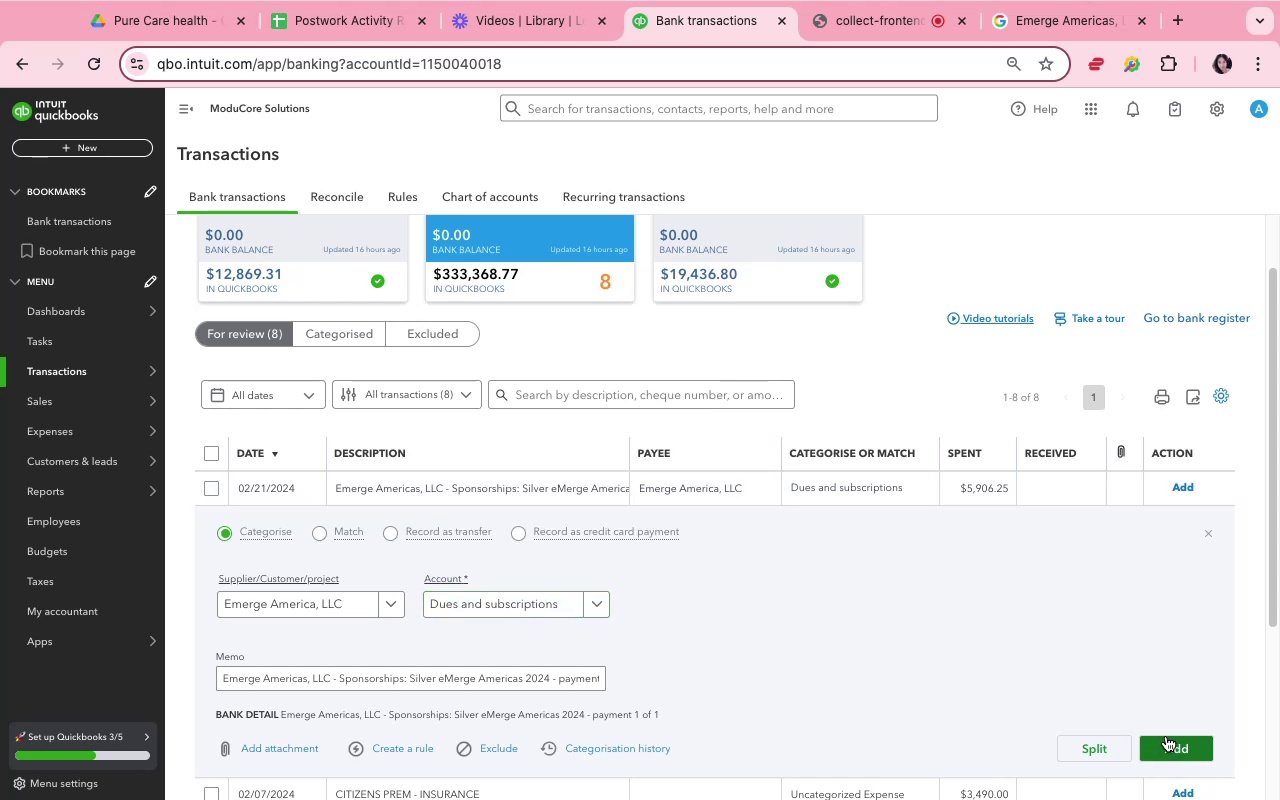 
left_click([1167, 736])
 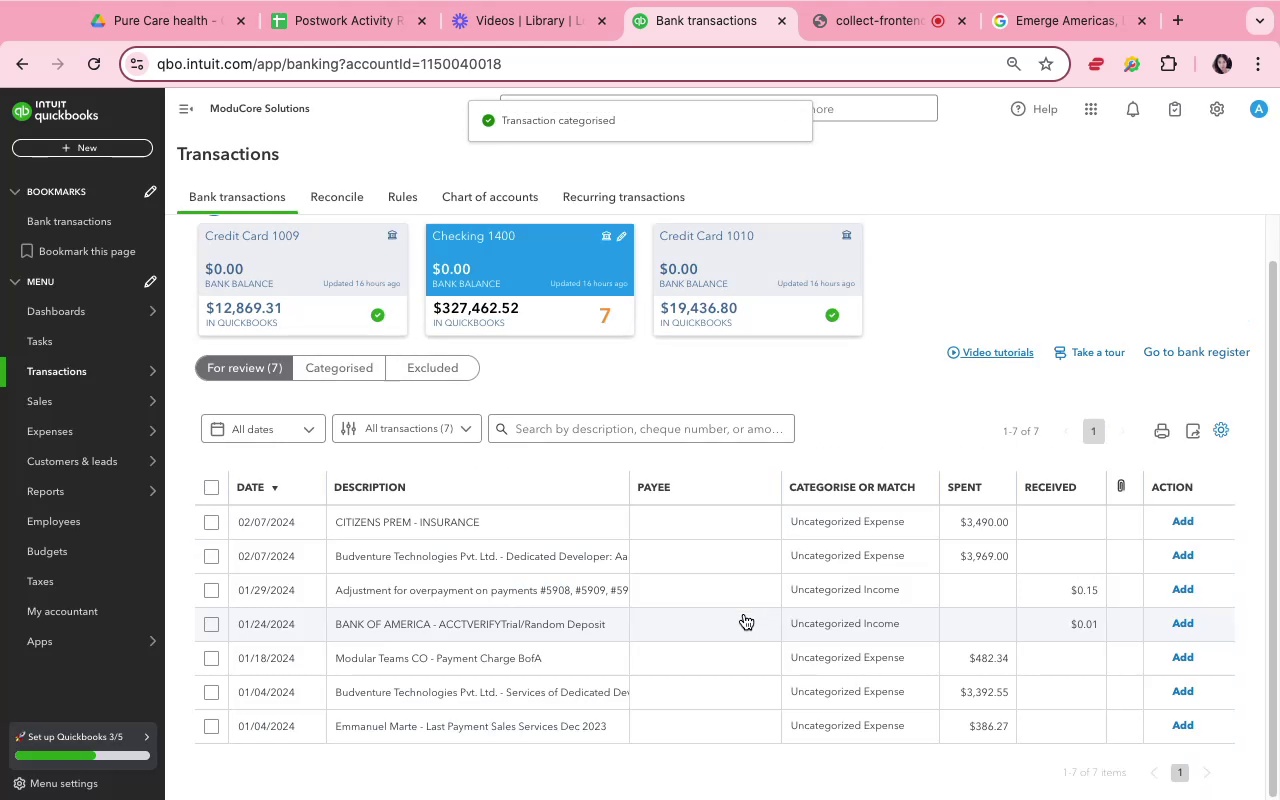 
left_click([698, 530])
 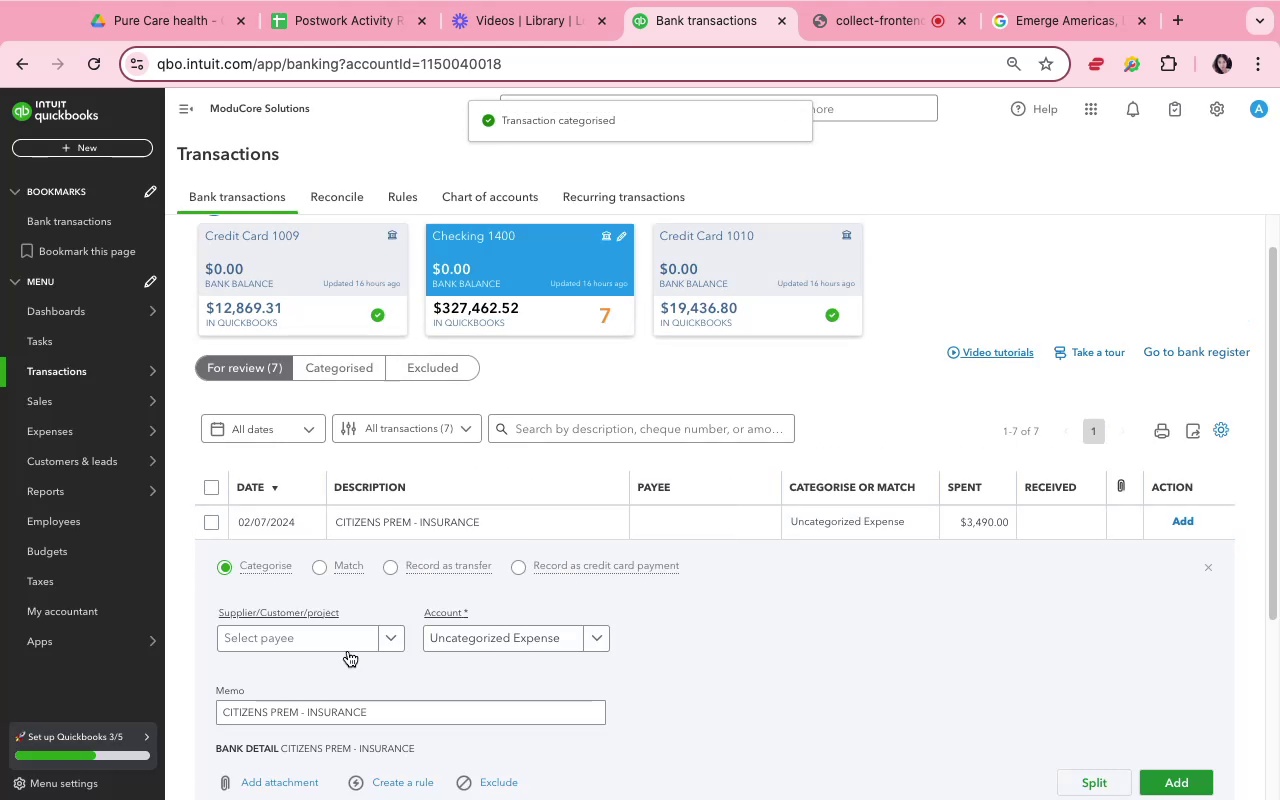 
left_click([344, 640])
 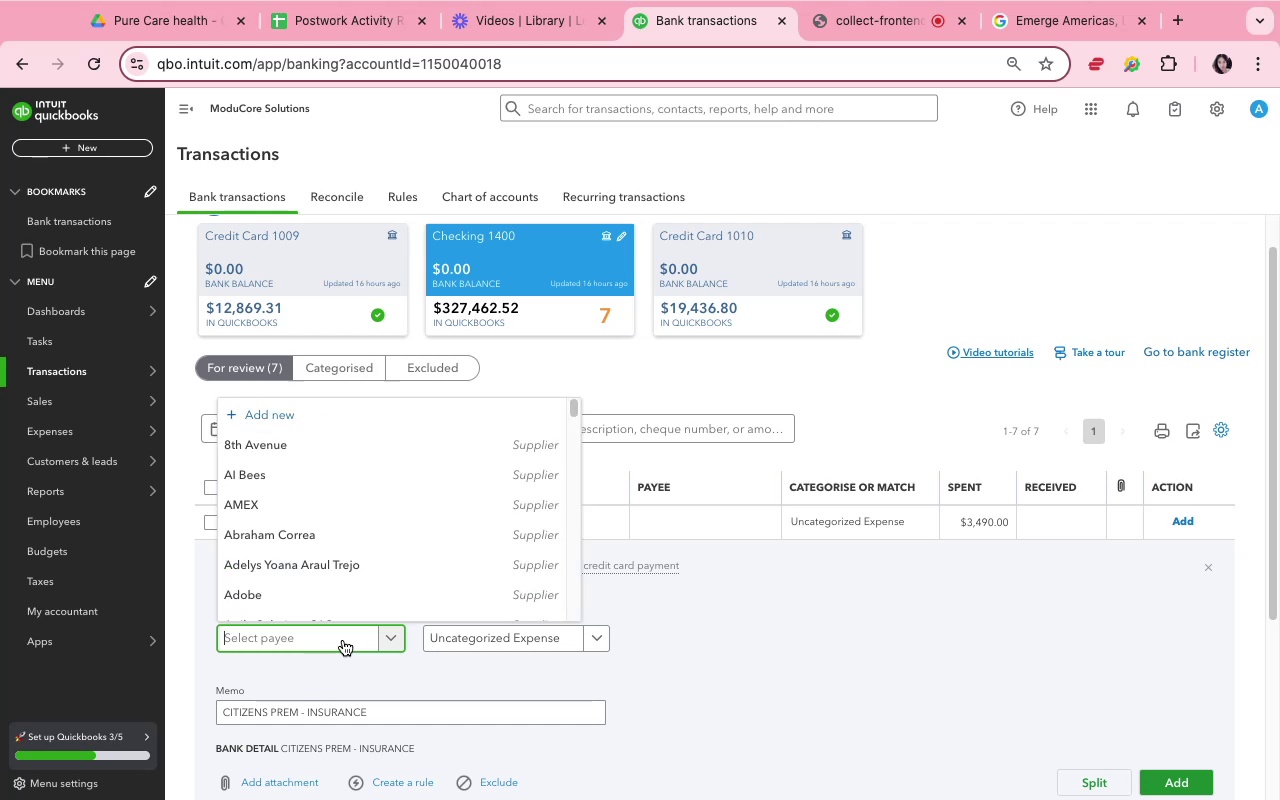 
type(Citizens)
 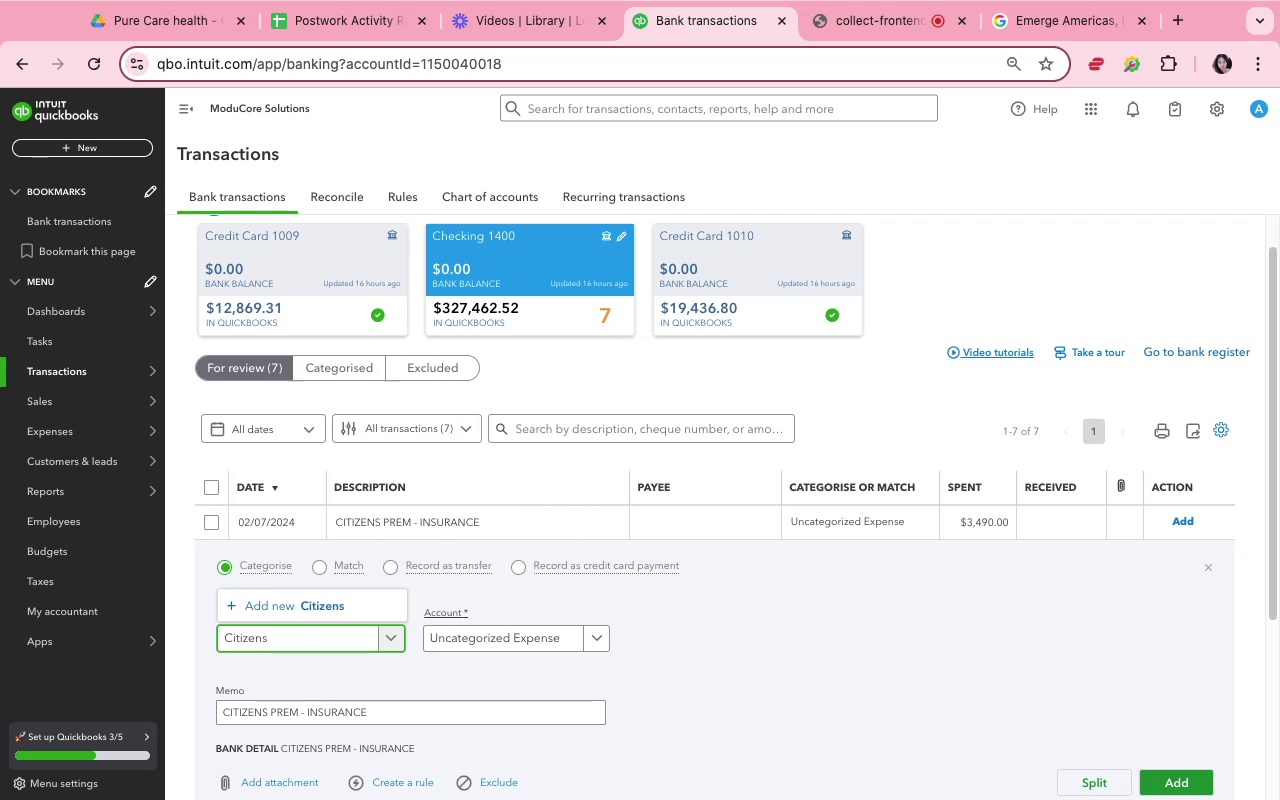 
scroll: coordinate [343, 640], scroll_direction: down, amount: 2.0
 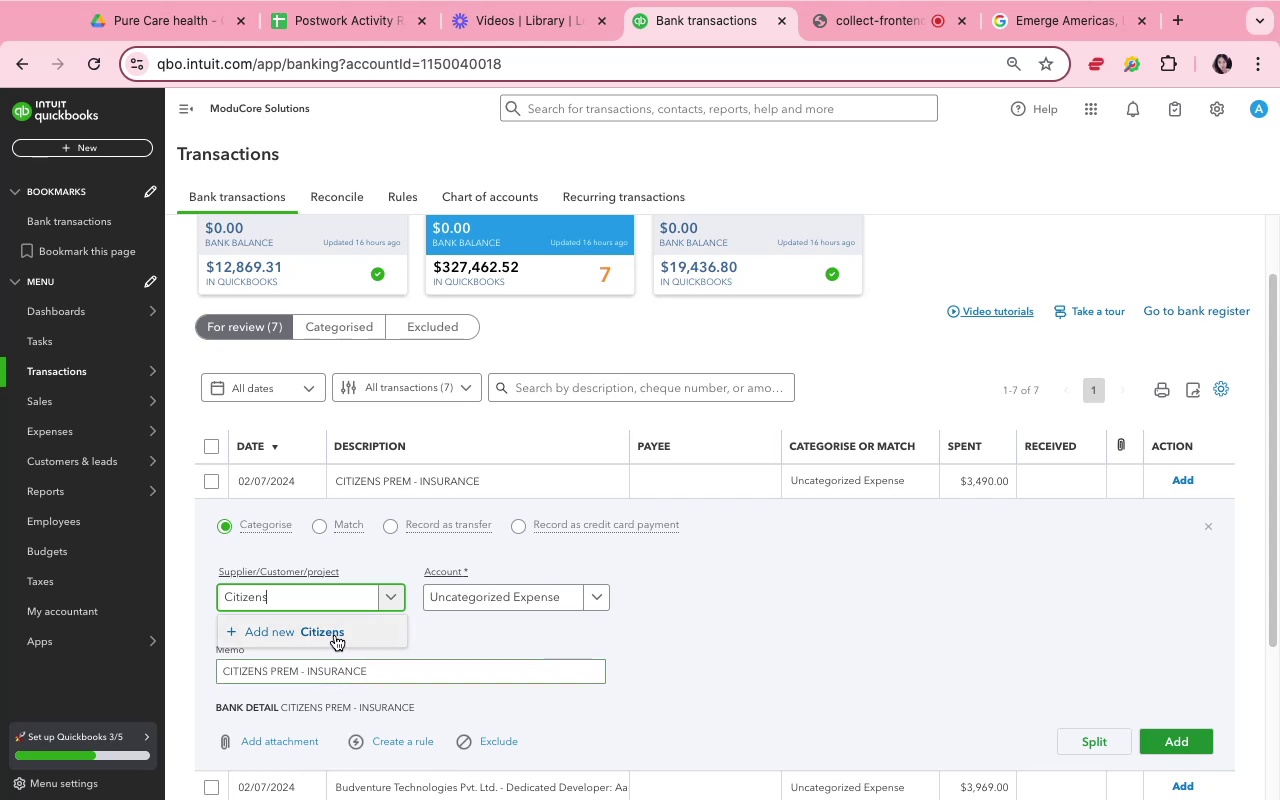 
left_click([335, 635])
 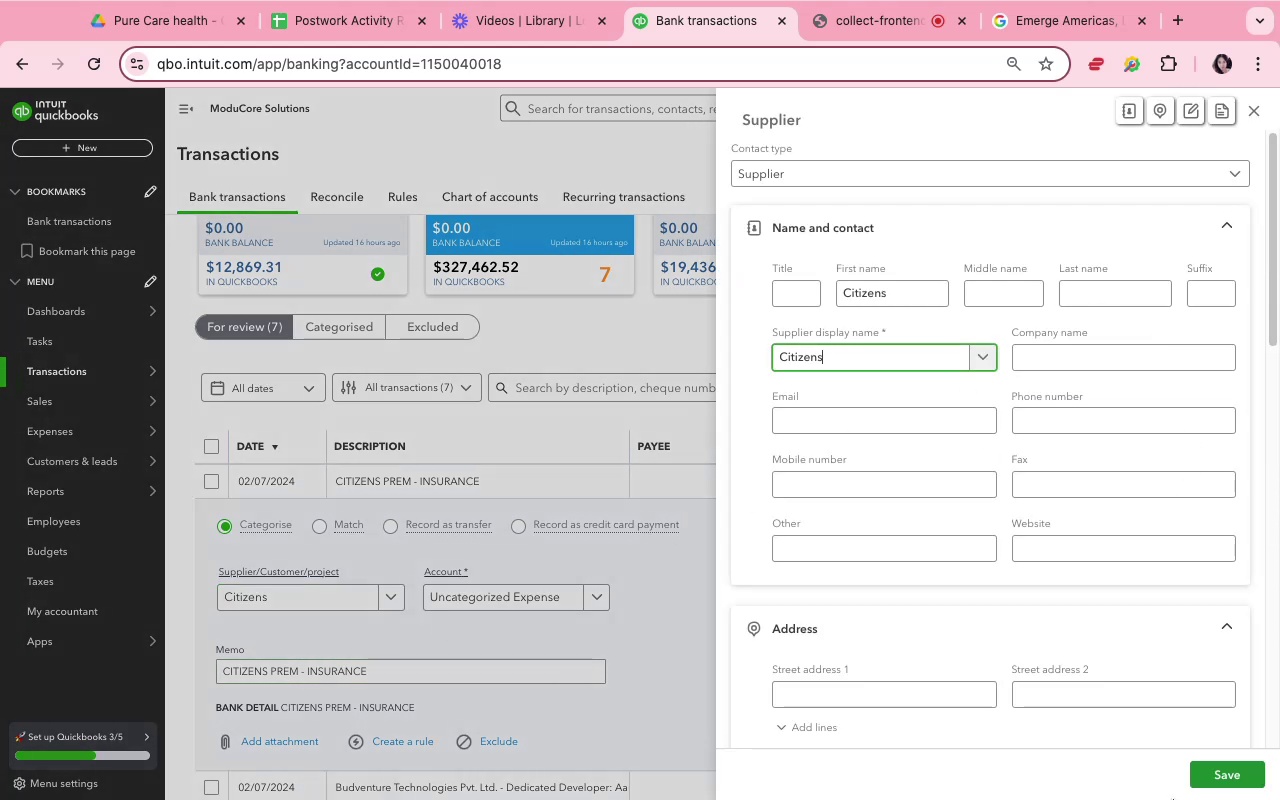 
left_click([1203, 782])
 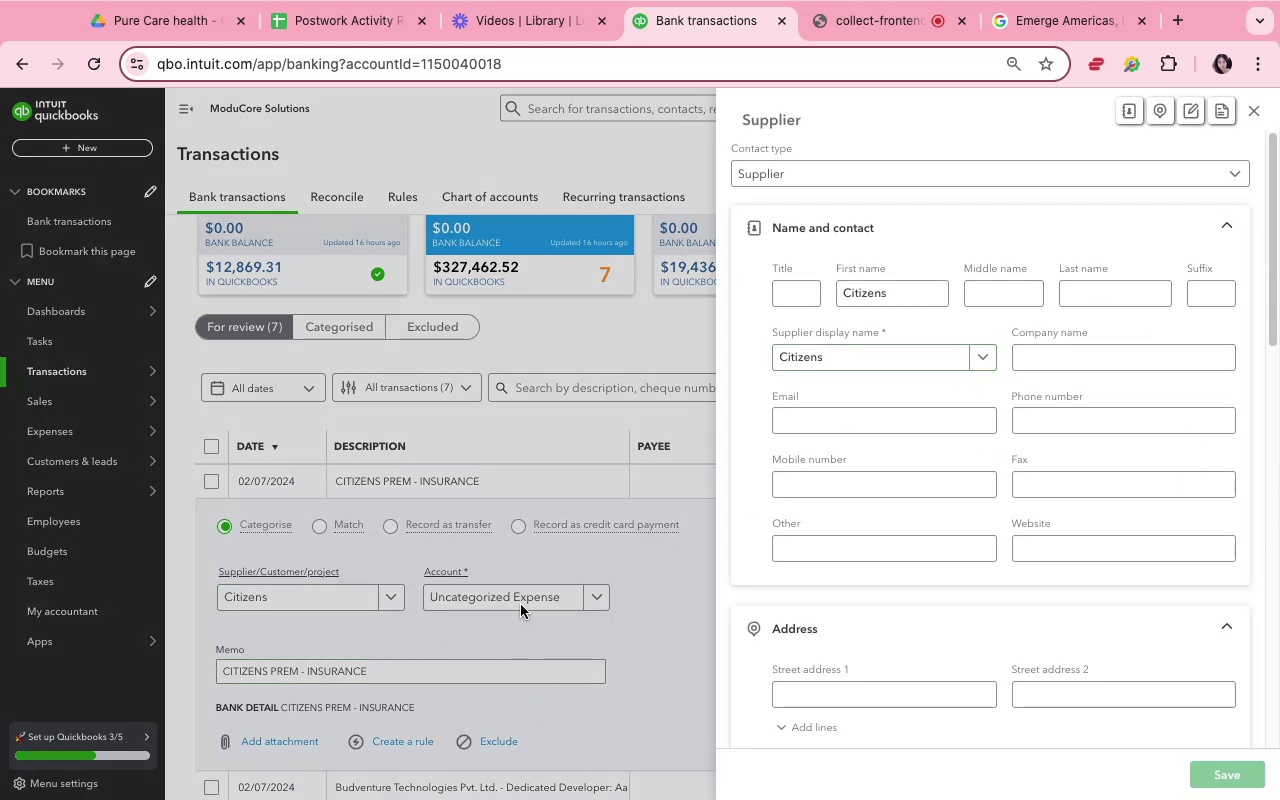 
left_click([521, 604])
 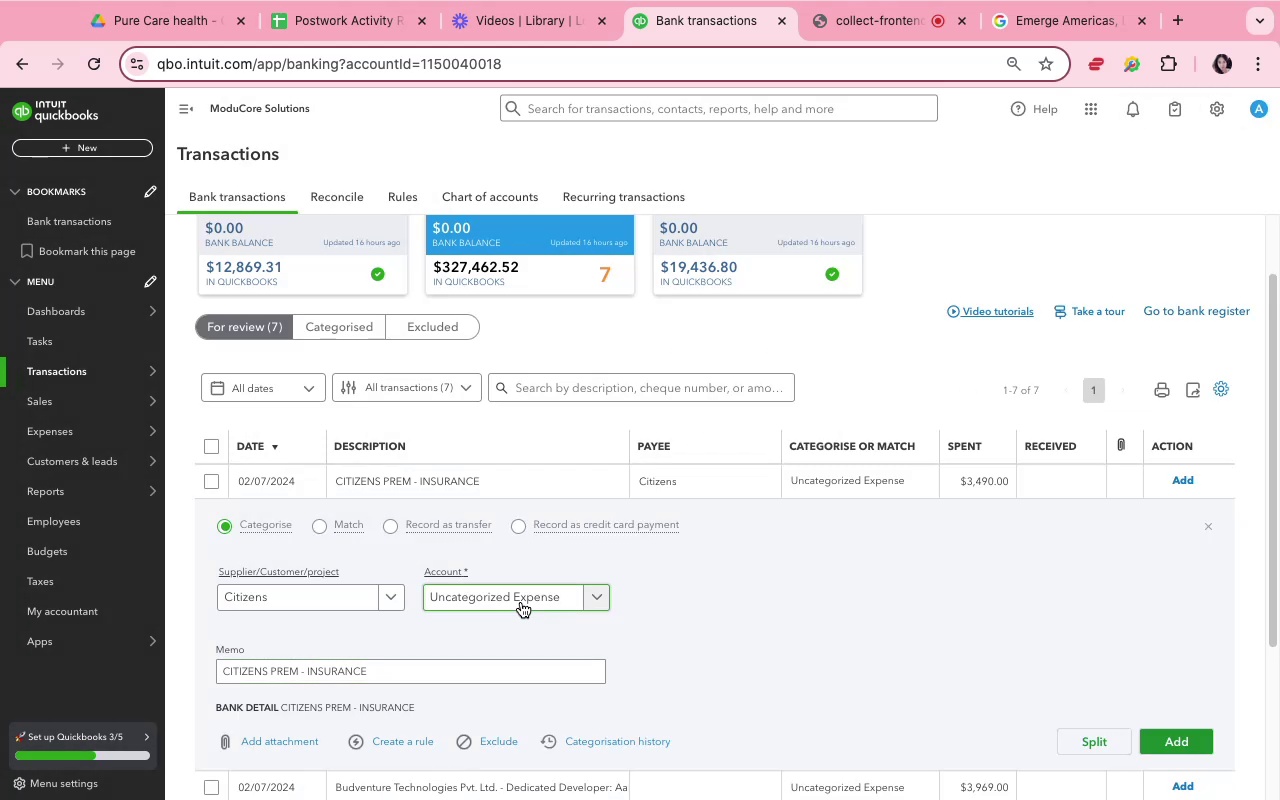 
left_click([521, 602])
 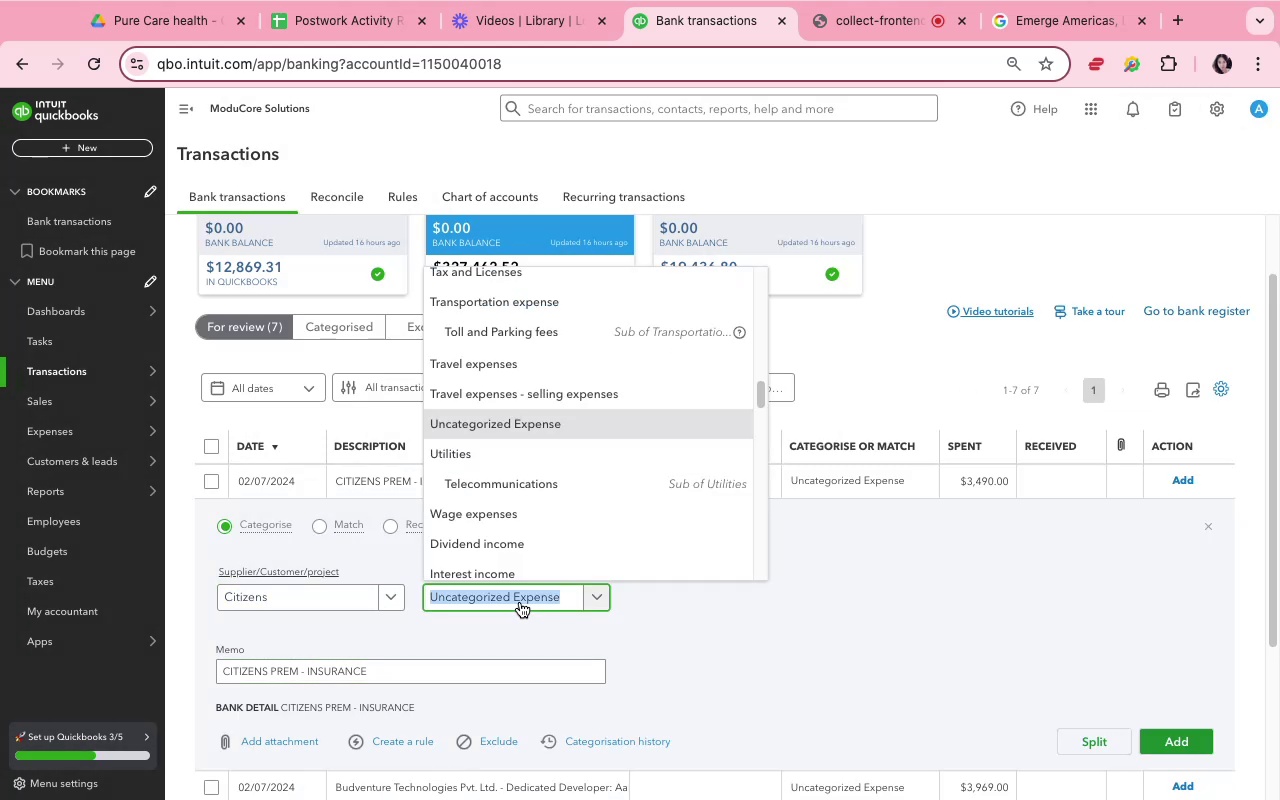 
type(ins)
 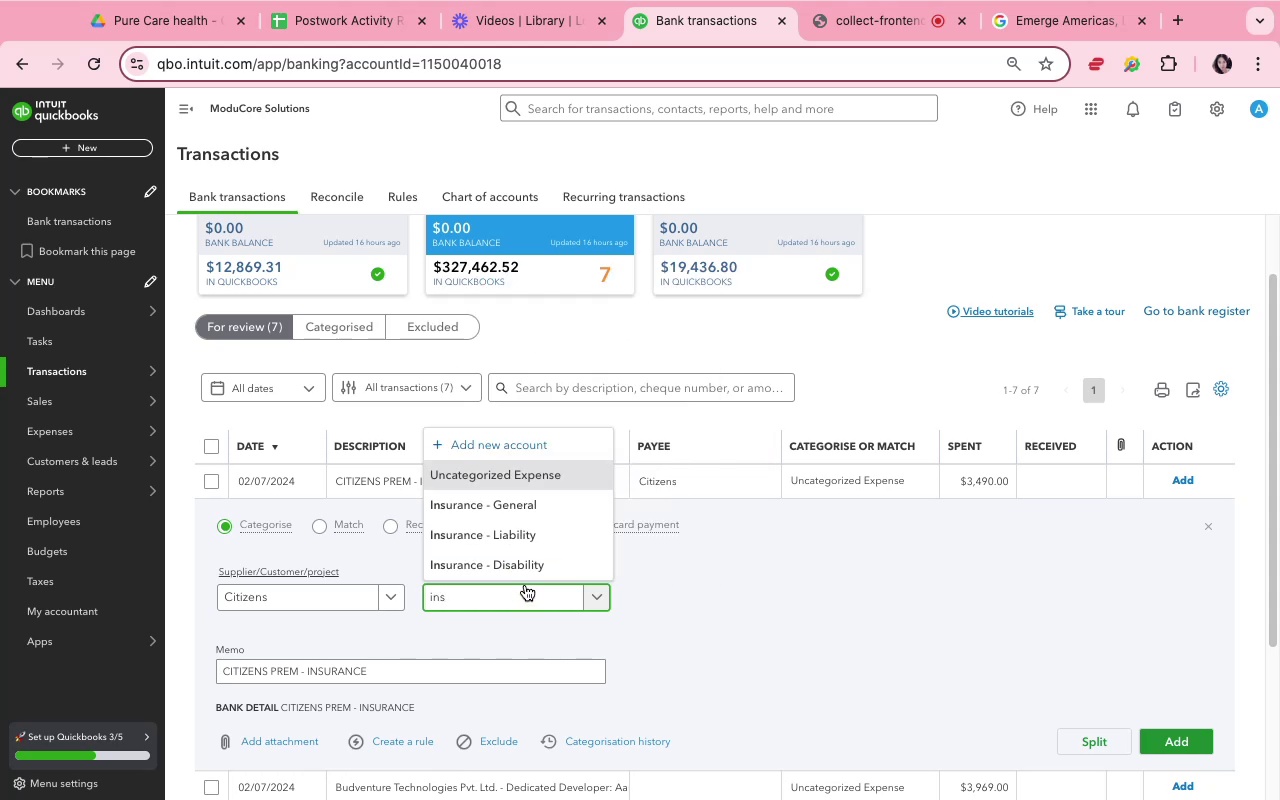 
left_click([528, 511])
 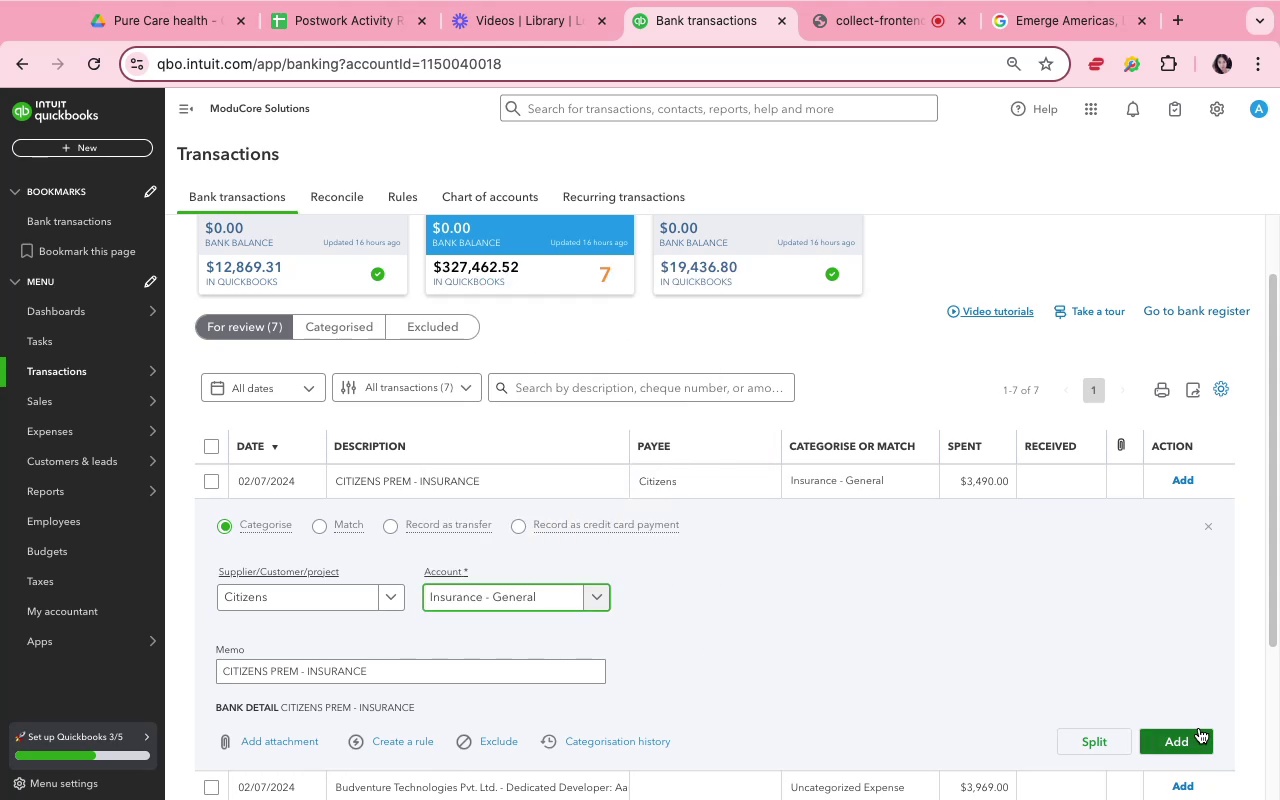 
left_click([1199, 729])
 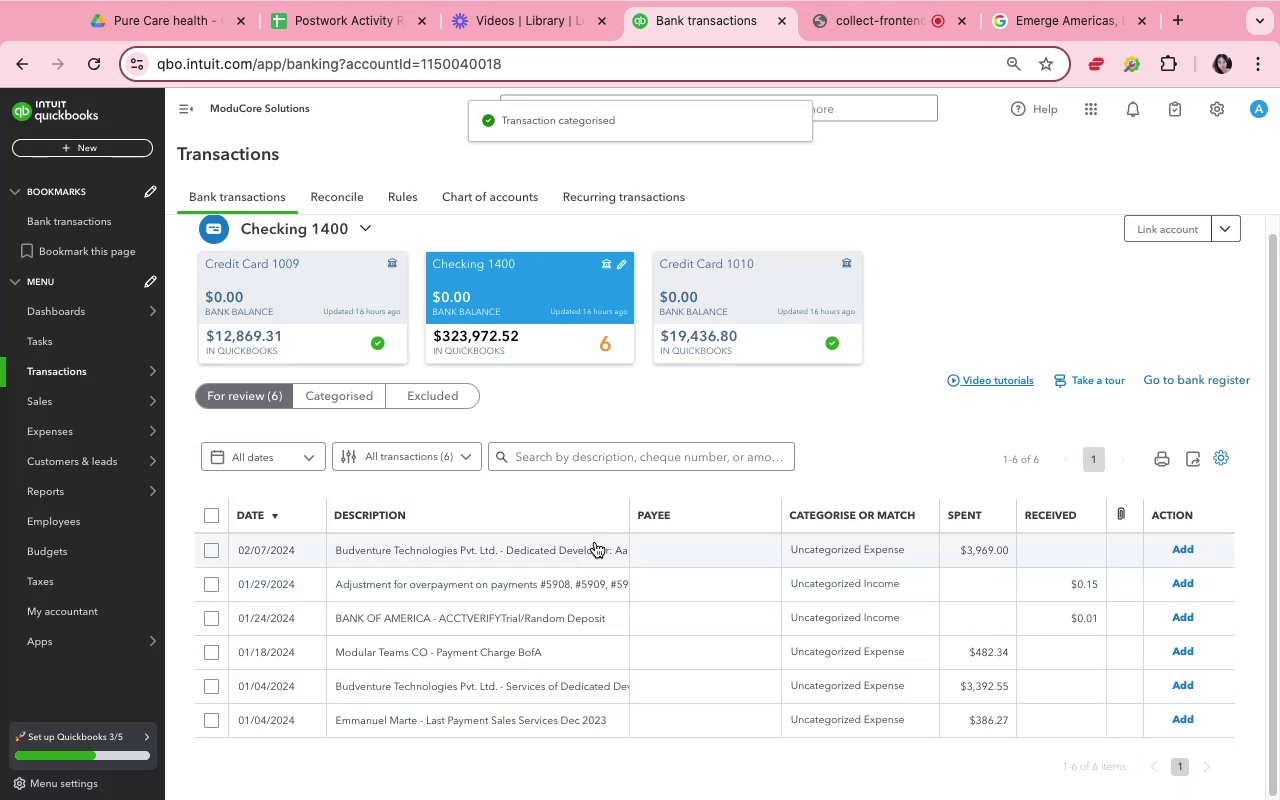 
left_click([595, 547])
 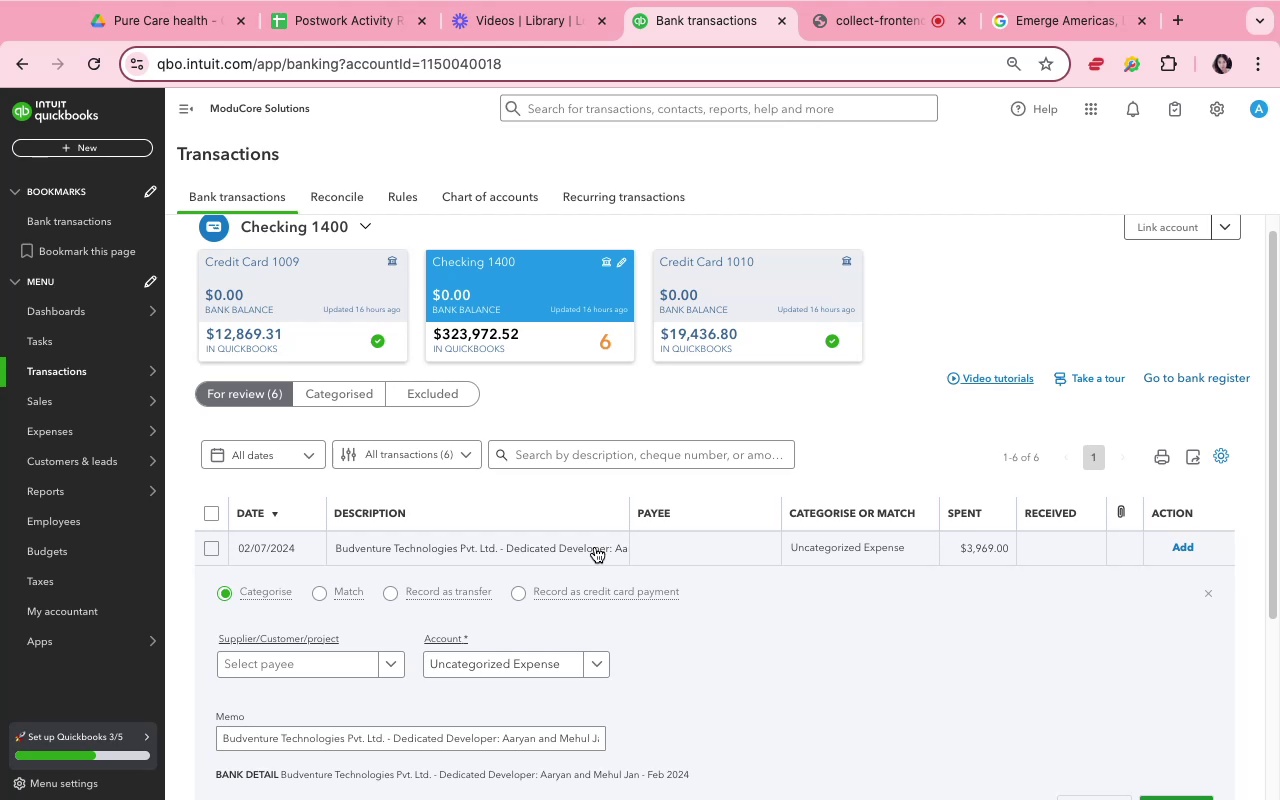 
wait(8.73)
 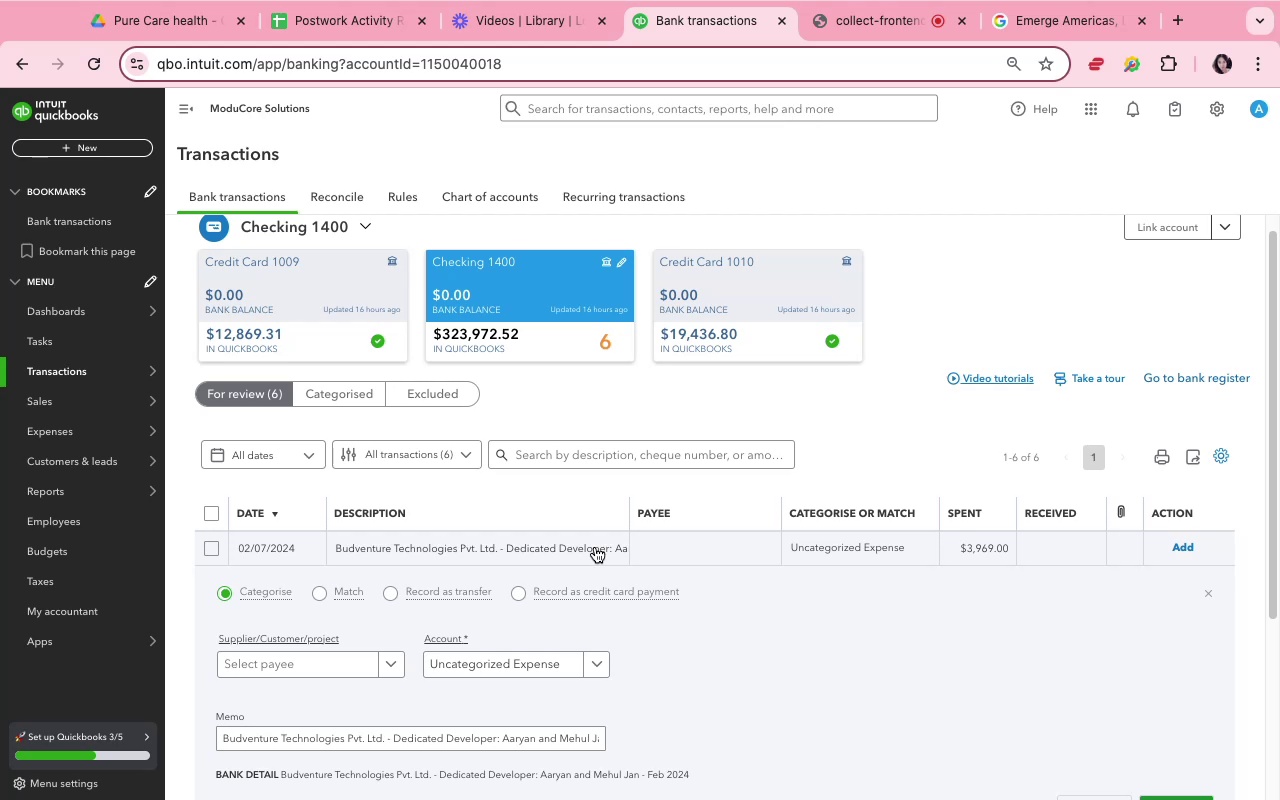 
scroll: coordinate [408, 739], scroll_direction: down, amount: 3.0
 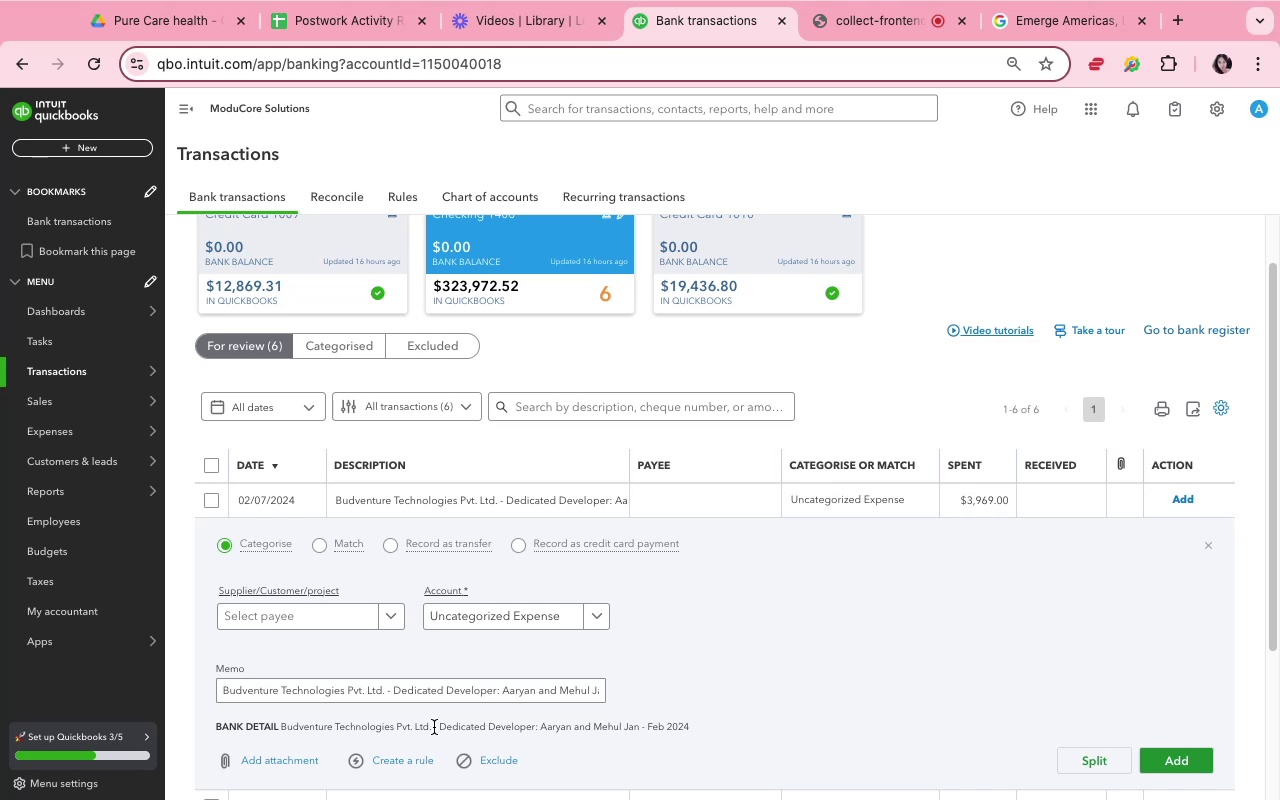 
left_click_drag(start_coordinate=[429, 727], to_coordinate=[282, 727])
 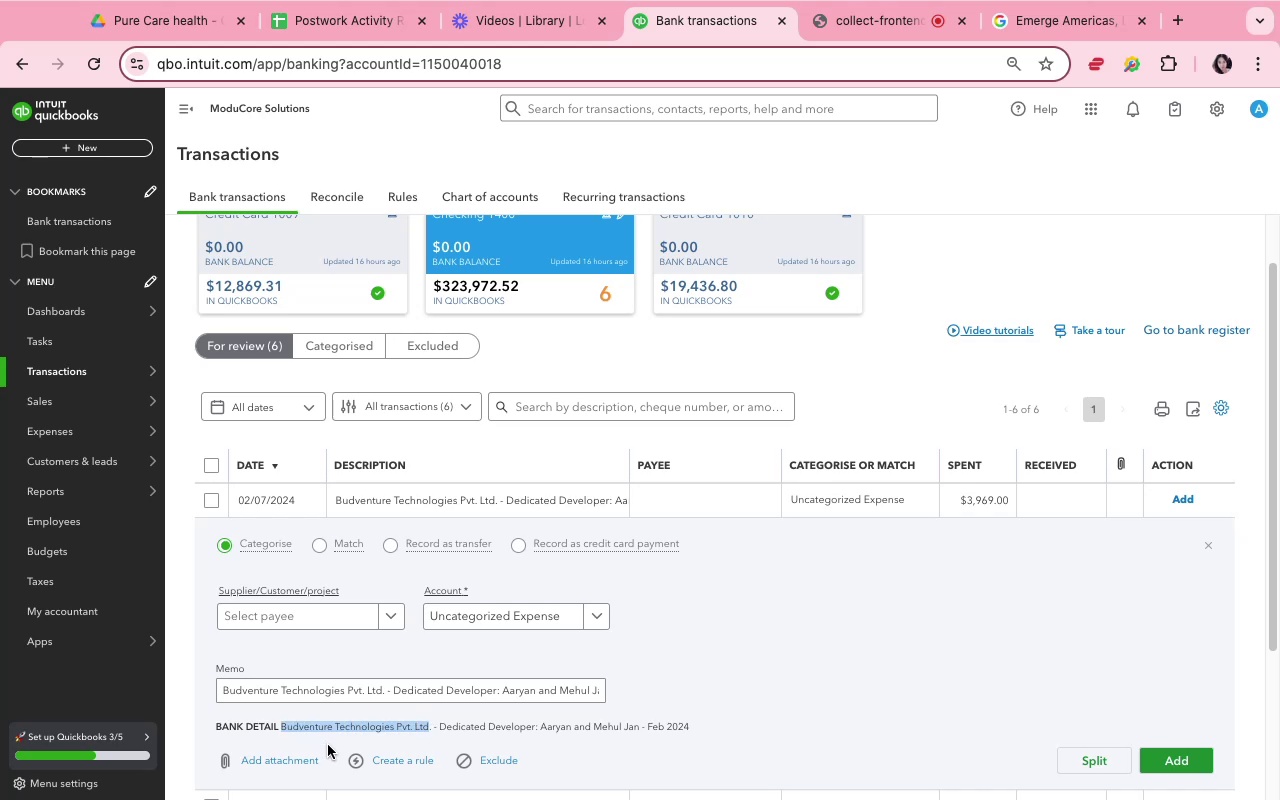 
key(Meta+C)
 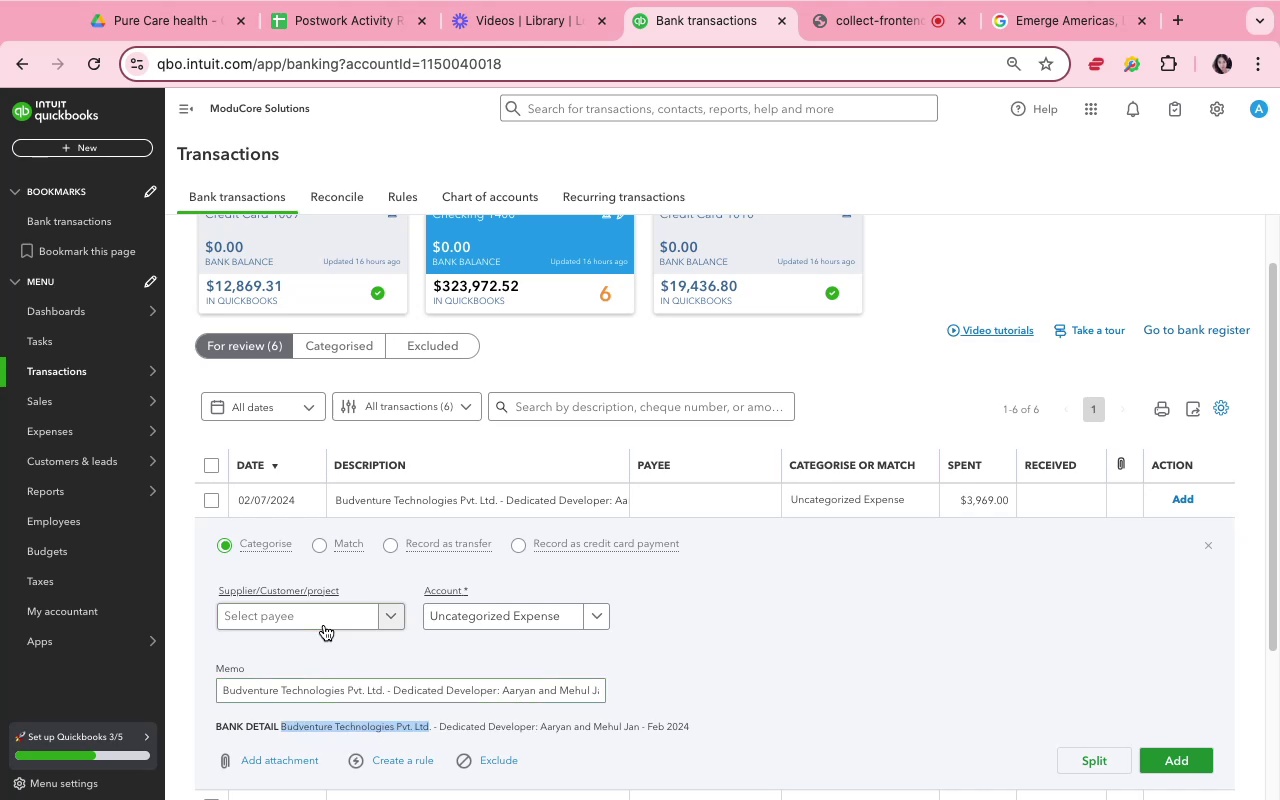 
left_click([324, 624])
 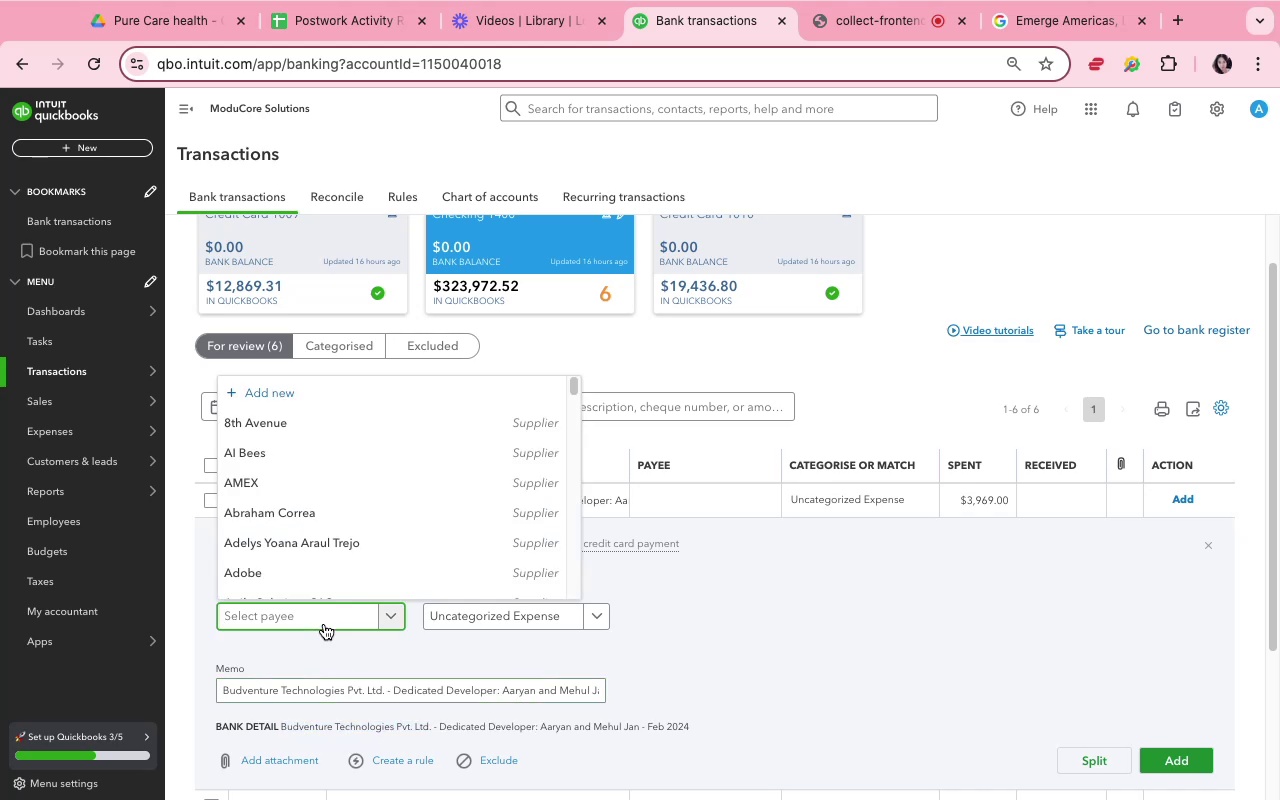 
key(Meta+V)
 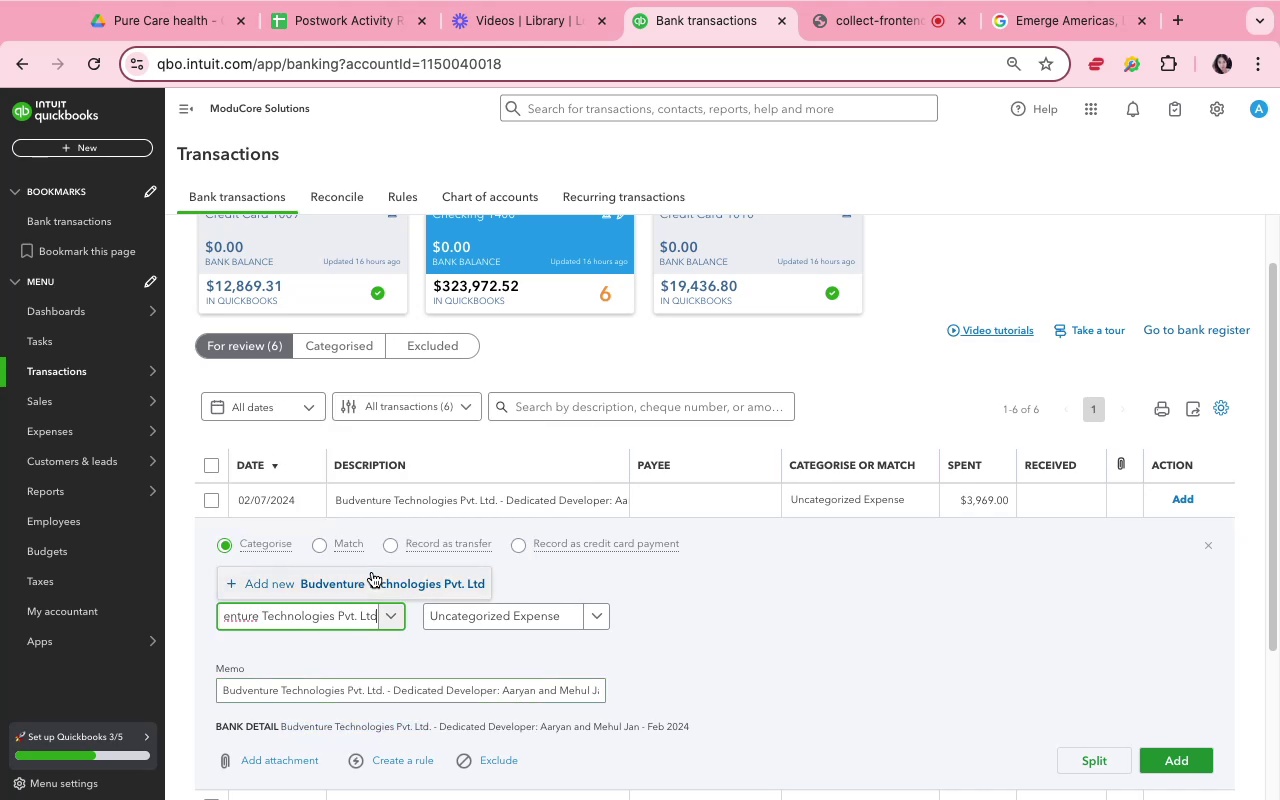 
left_click([377, 583])
 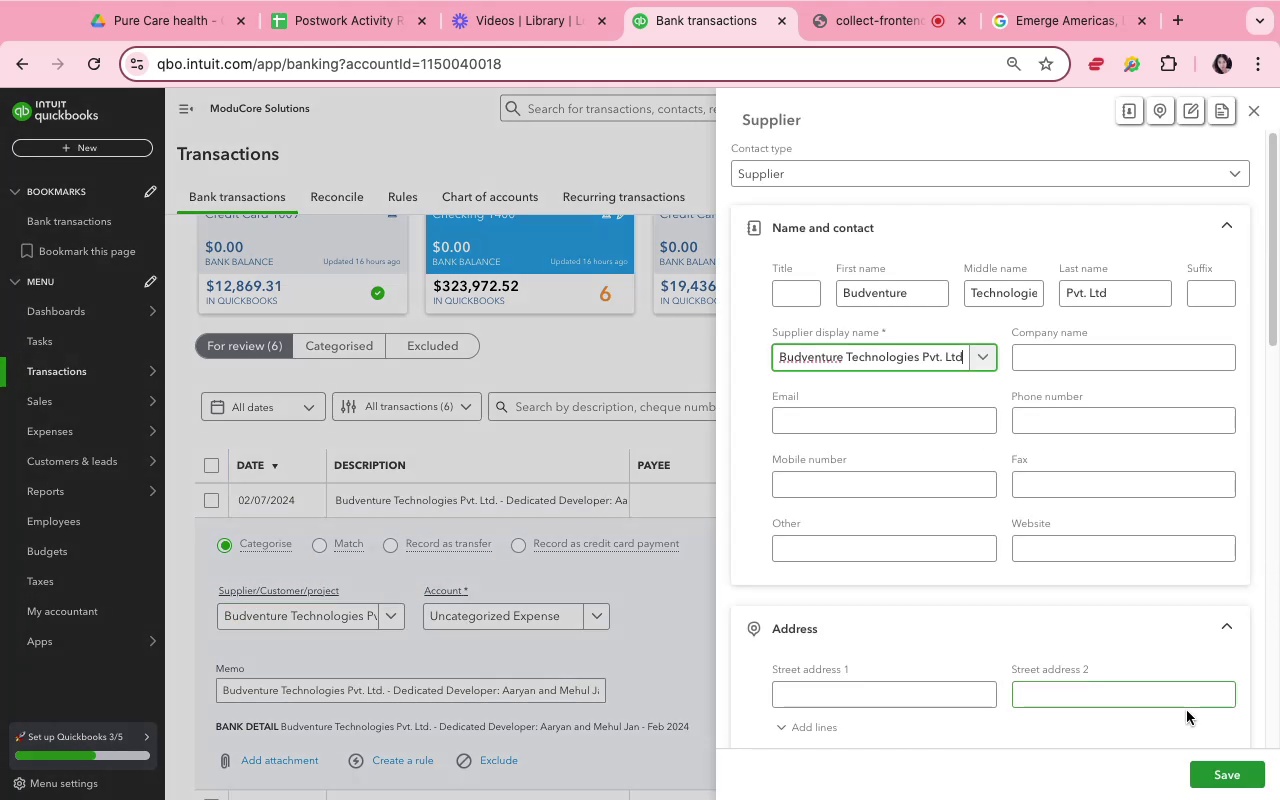 
left_click([1217, 767])
 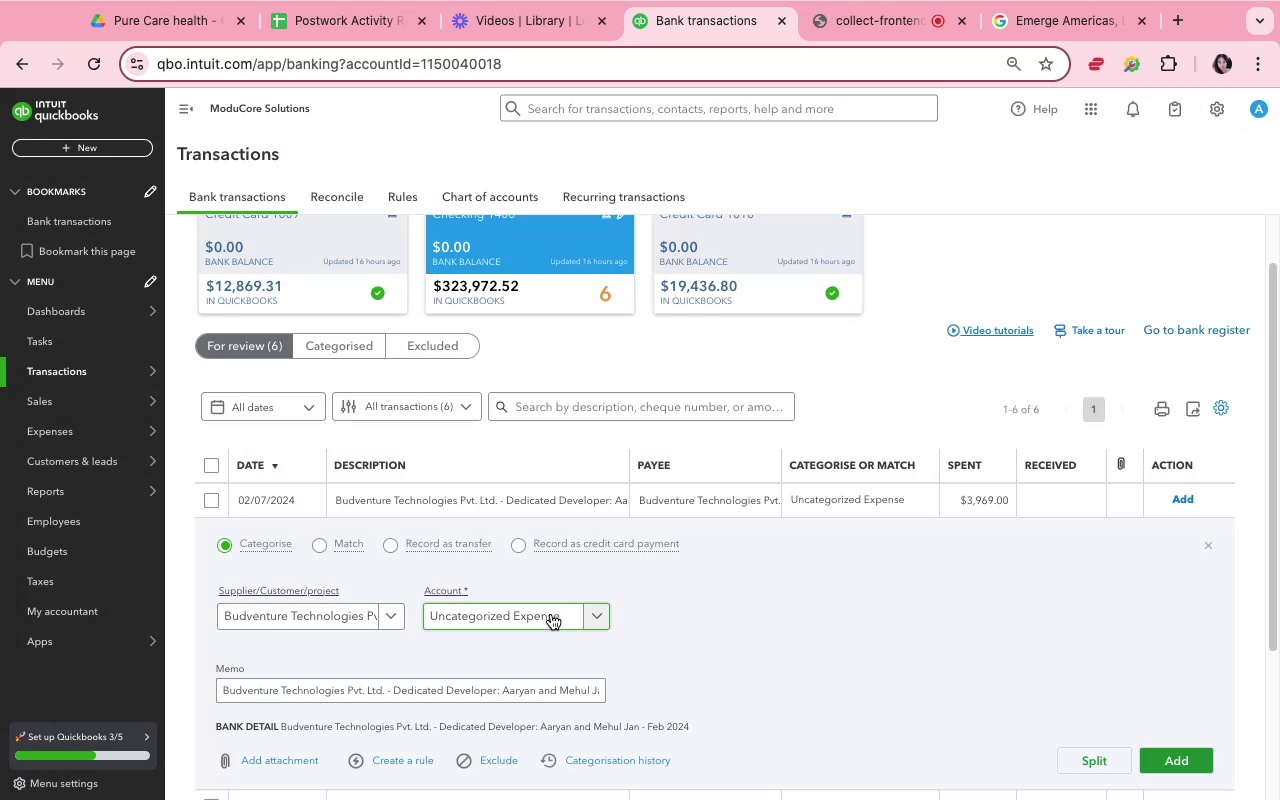 
left_click([551, 614])
 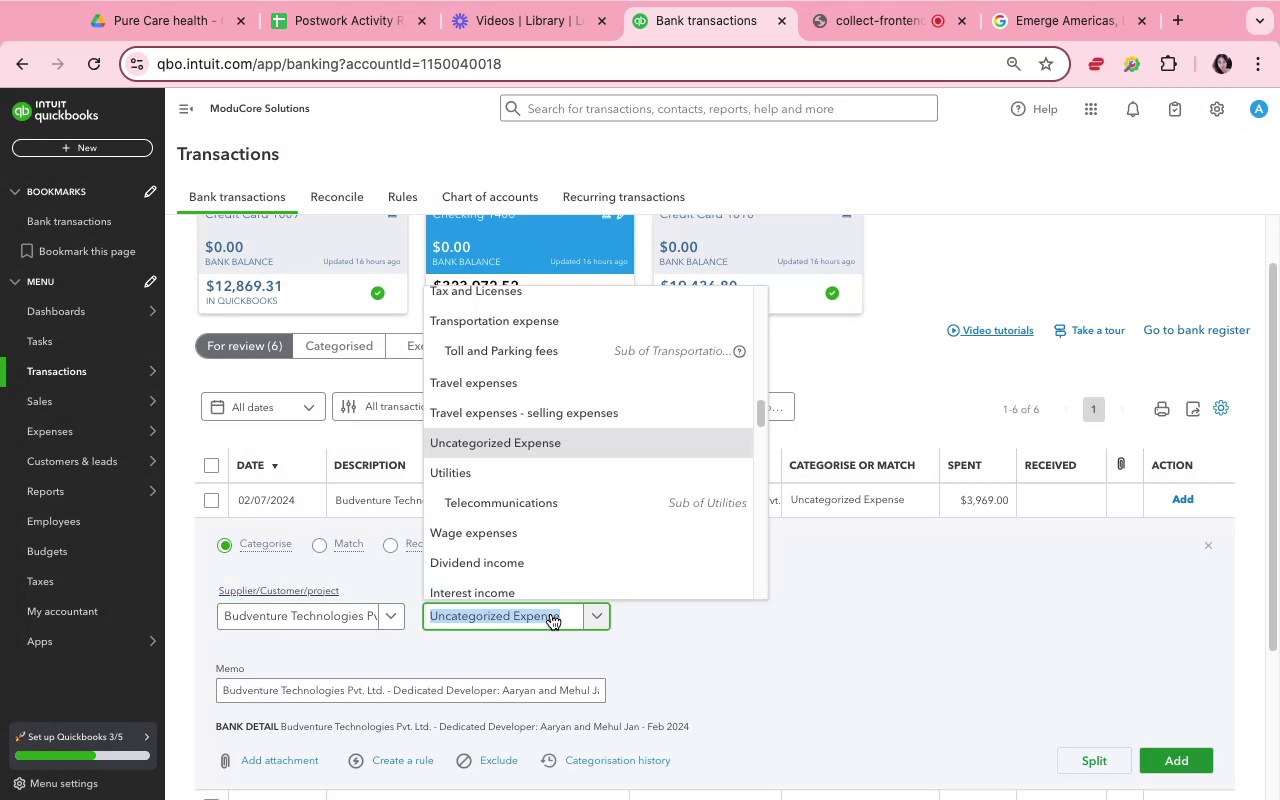 
type(ind)
 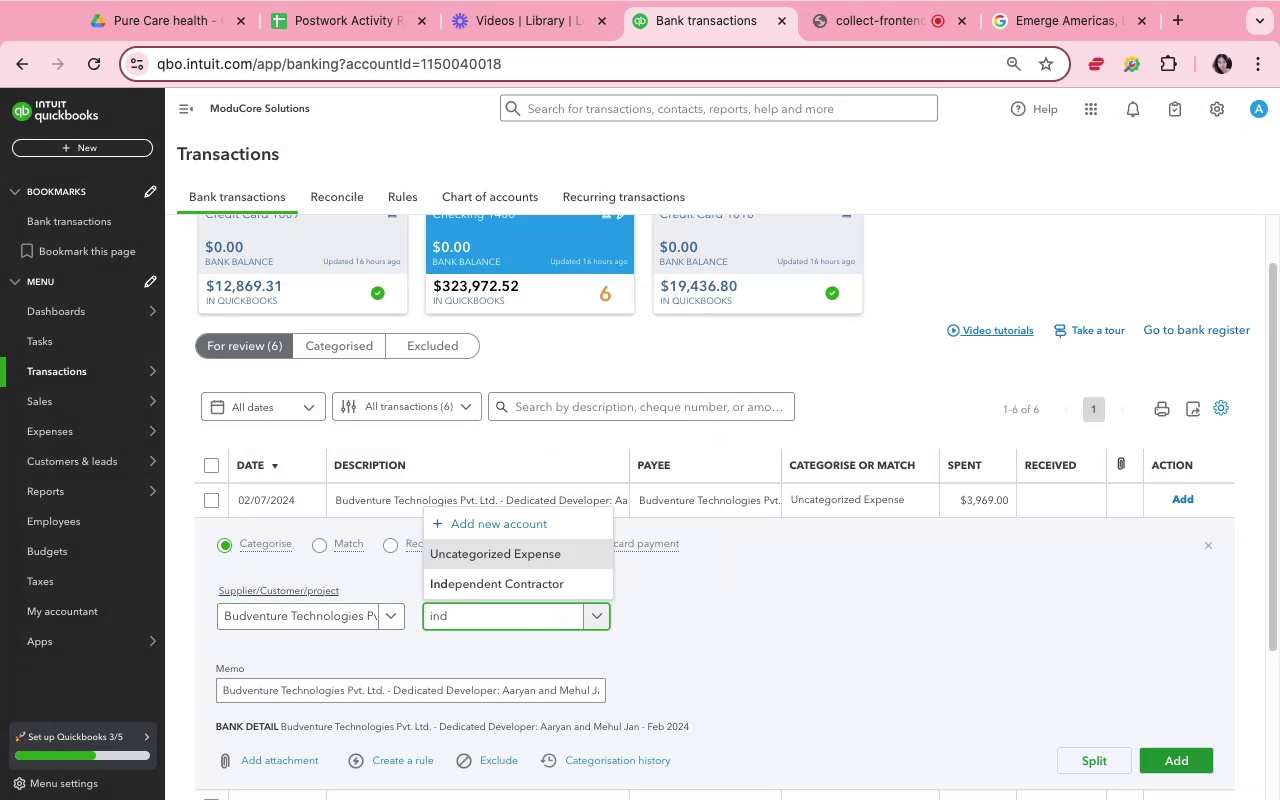 
left_click([562, 583])
 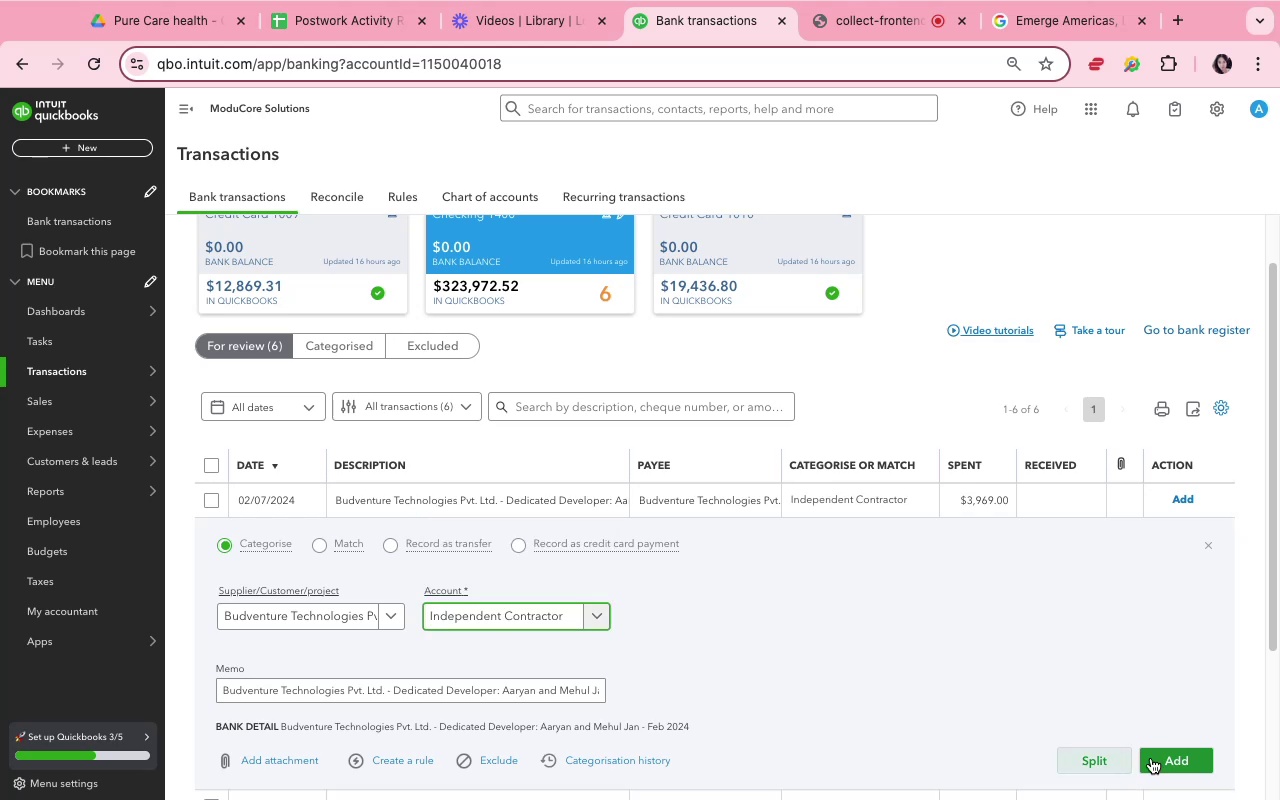 
left_click([1159, 761])
 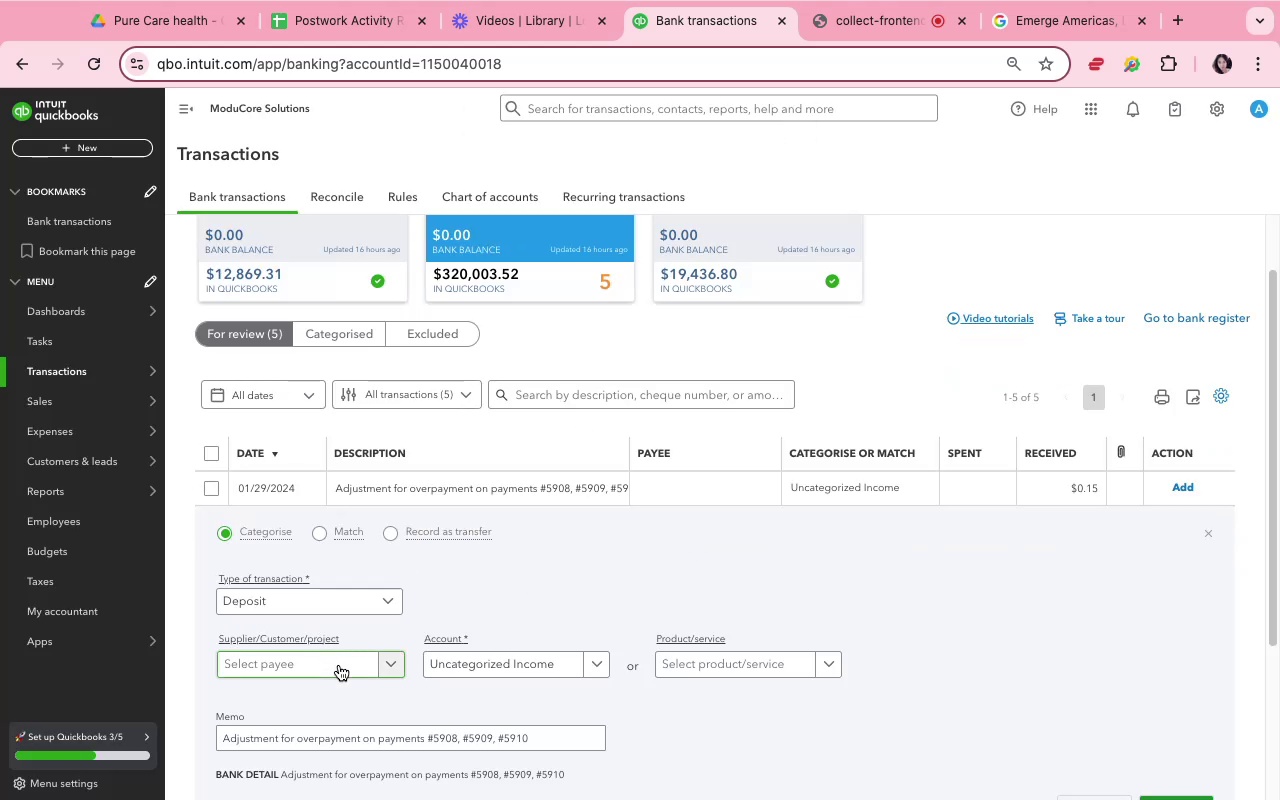 
wait(13.01)
 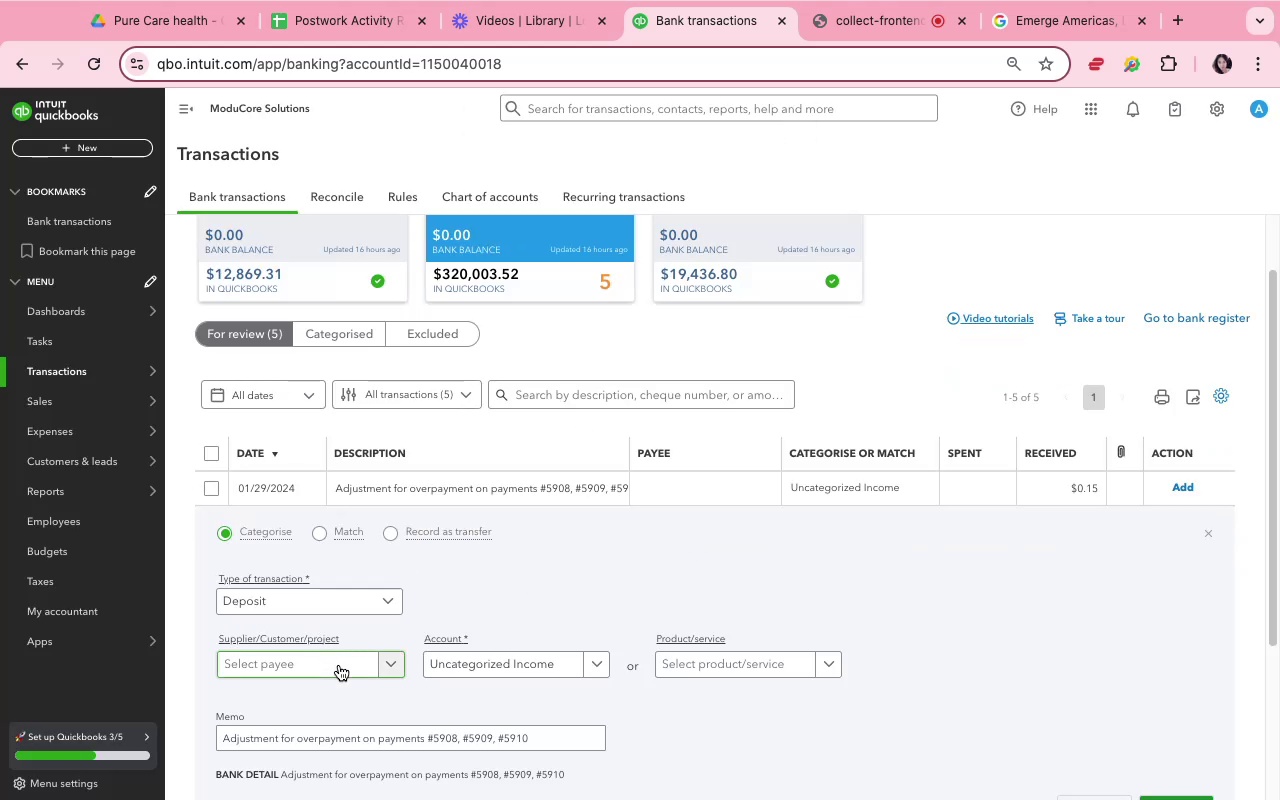 
left_click([443, 671])
 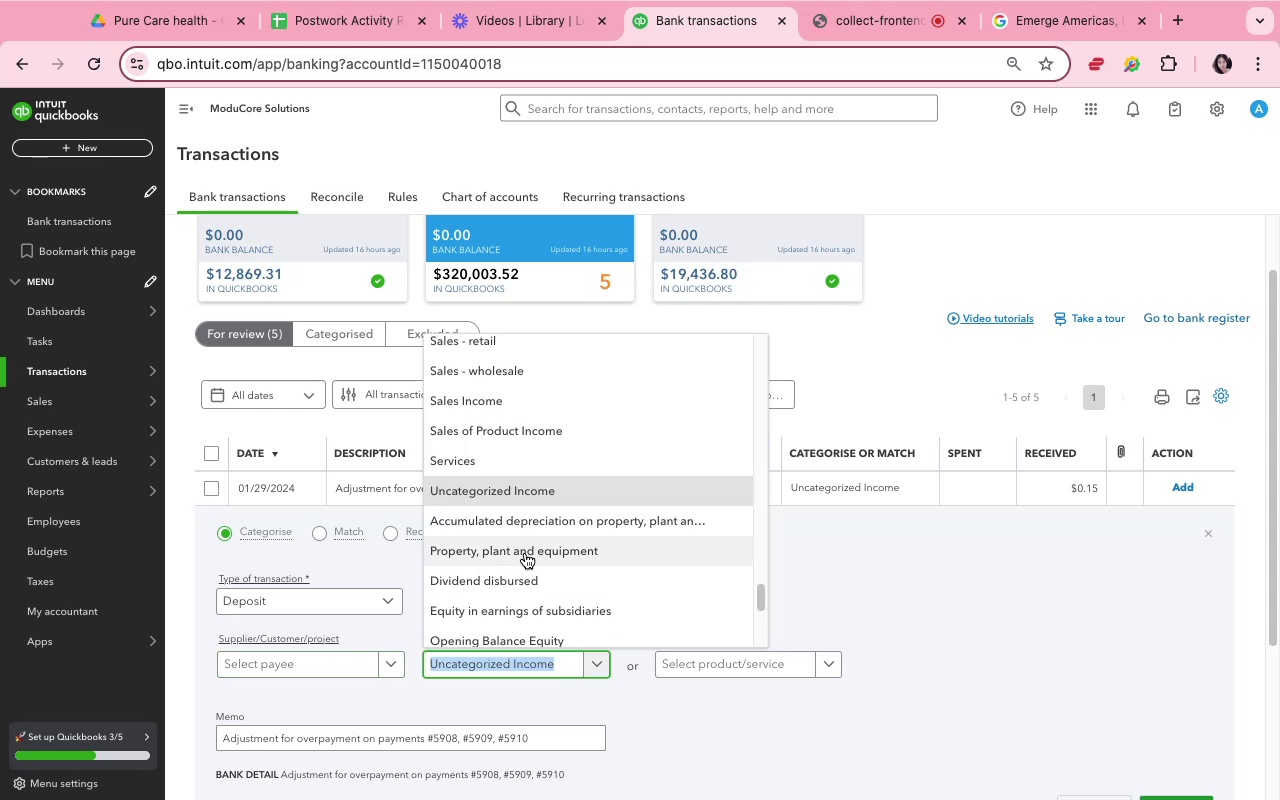 
scroll: coordinate [525, 553], scroll_direction: up, amount: 3.0
 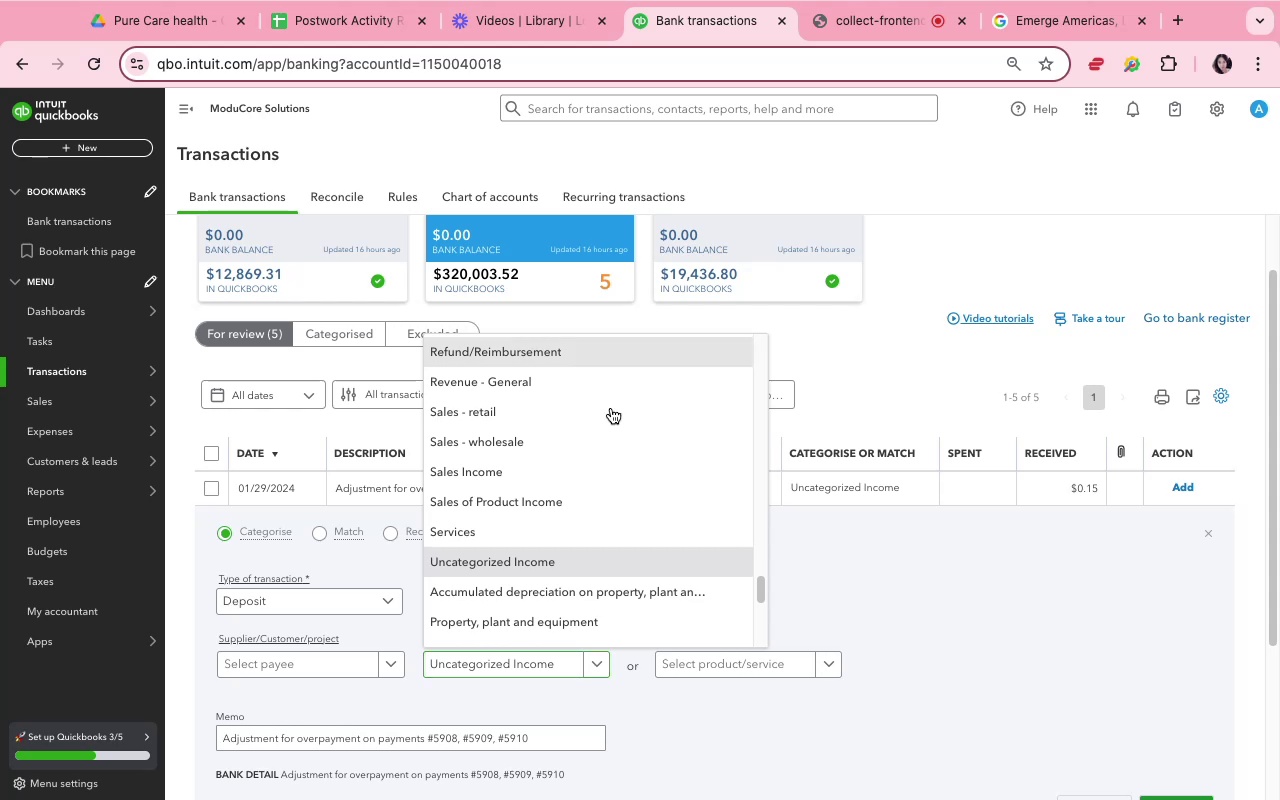 
left_click([923, 624])
 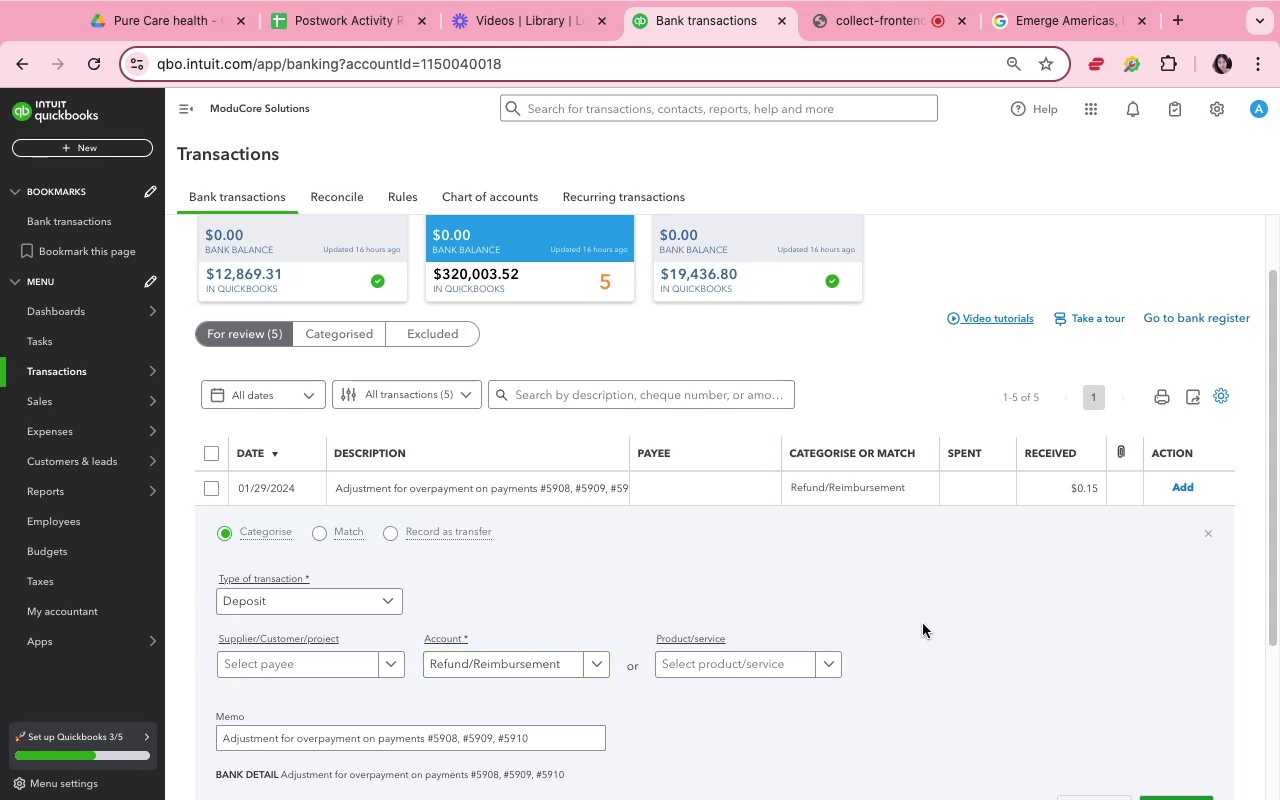 
scroll: coordinate [923, 624], scroll_direction: down, amount: 7.0
 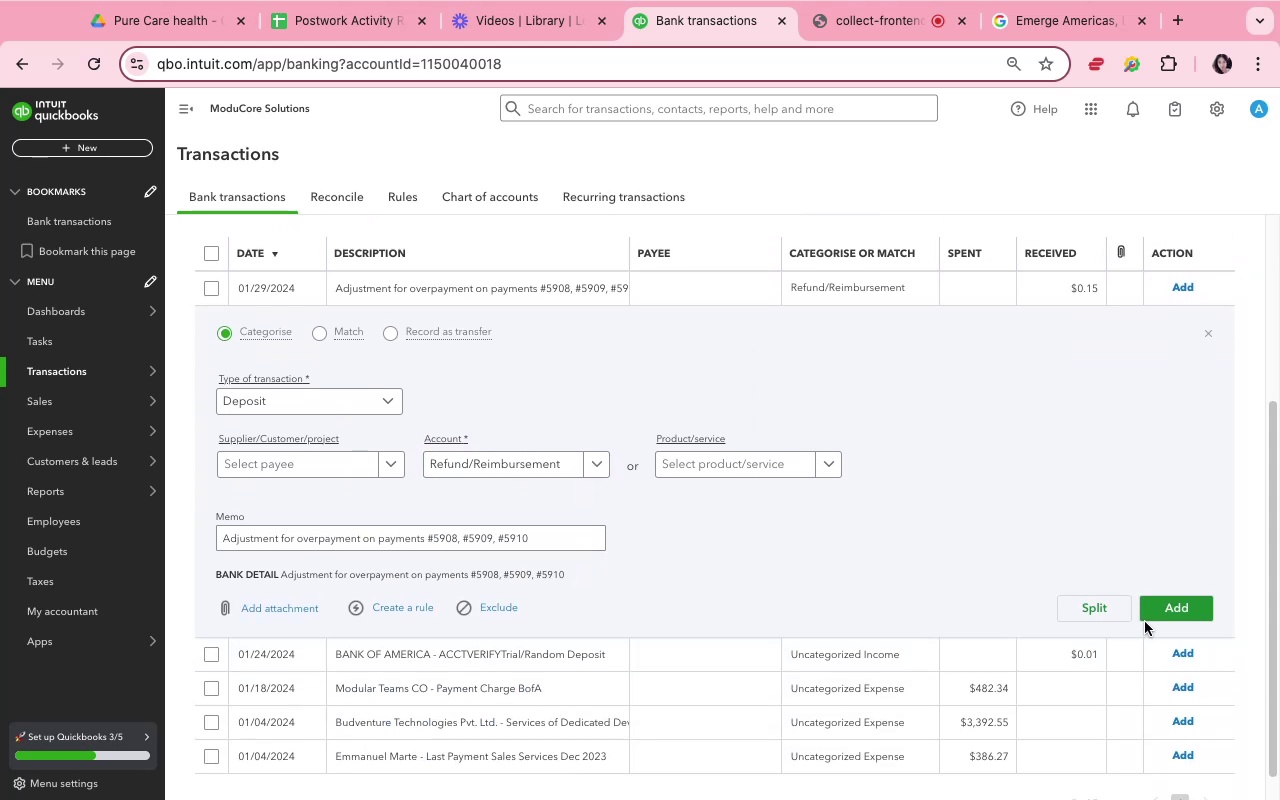 
left_click([1145, 622])
 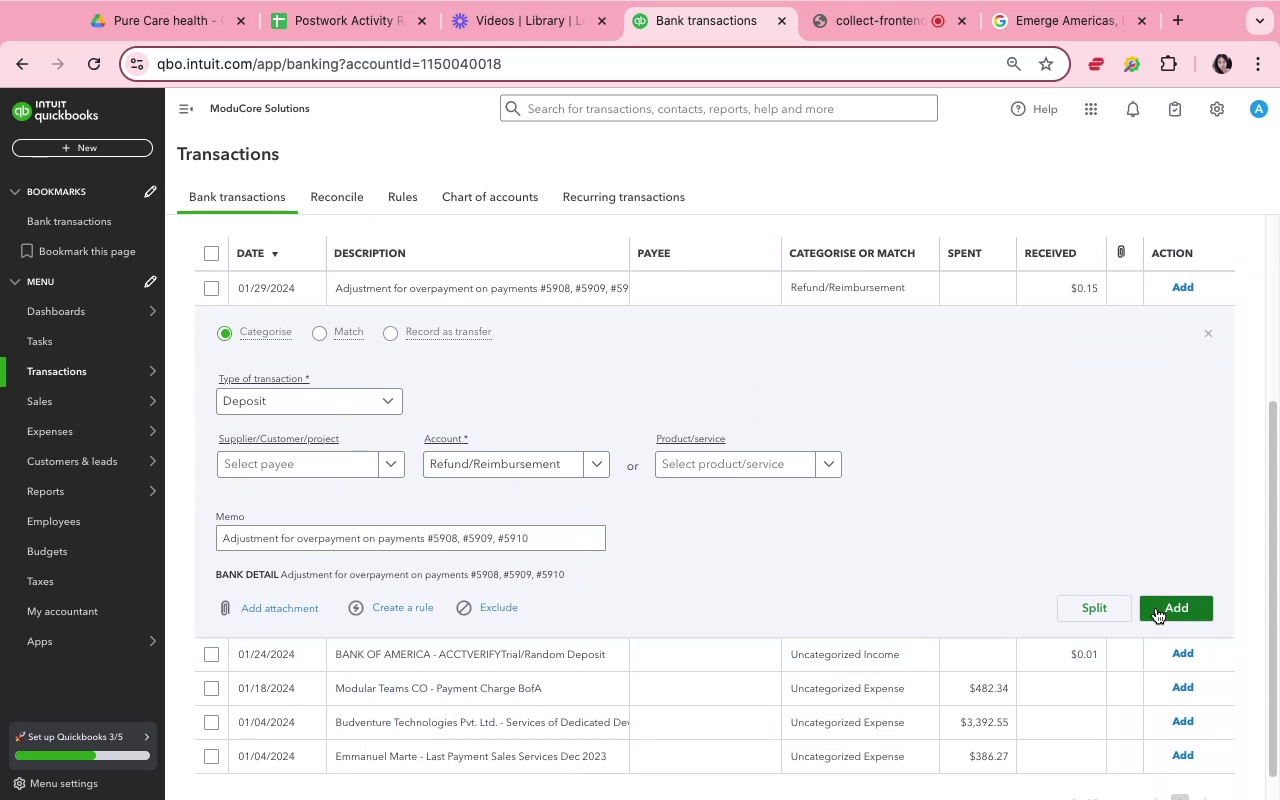 
left_click([1156, 608])
 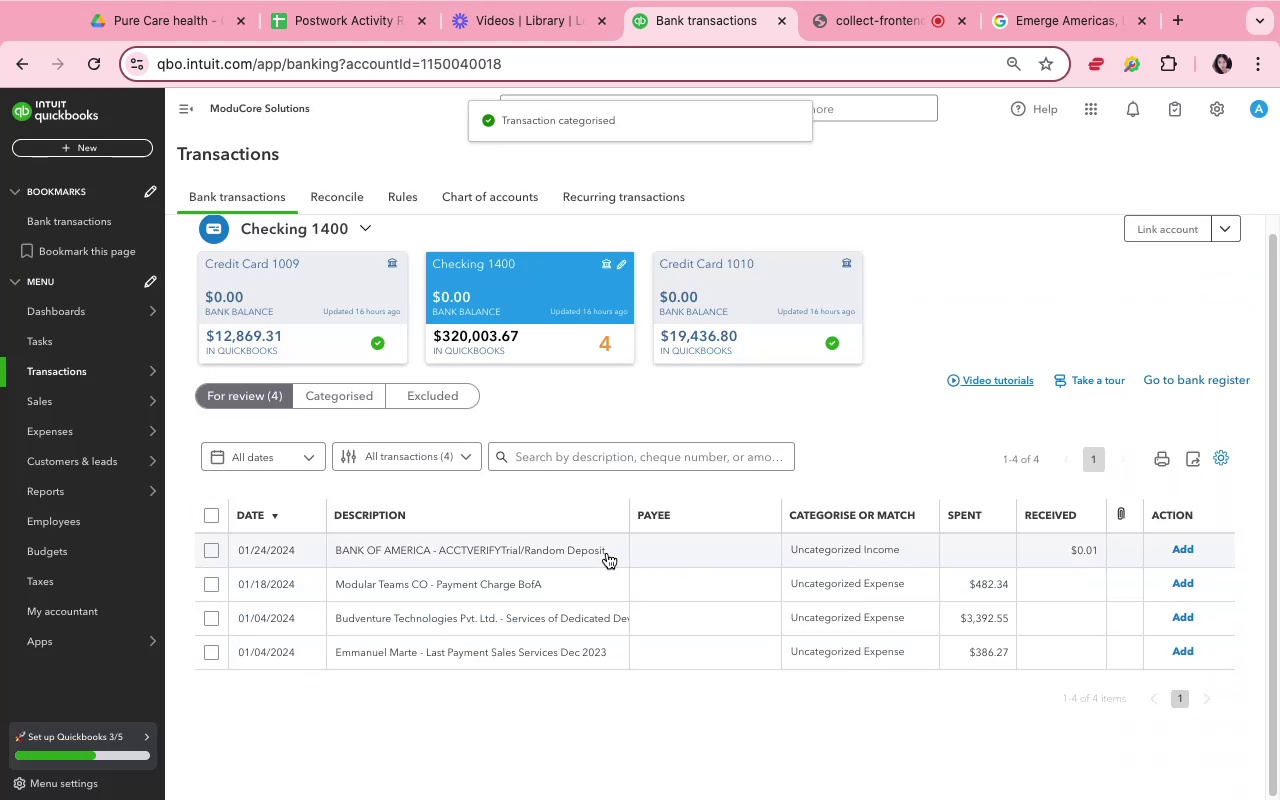 
left_click([606, 552])
 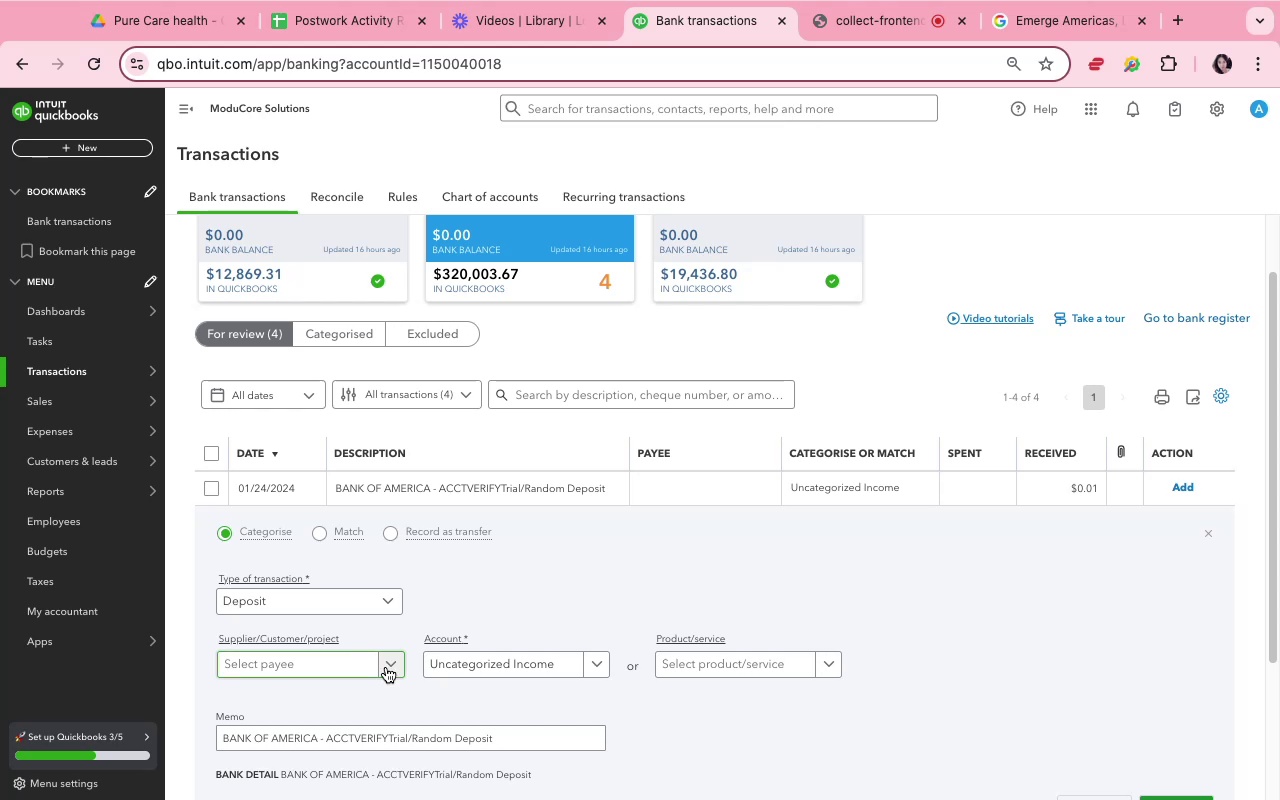 
left_click([442, 668])
 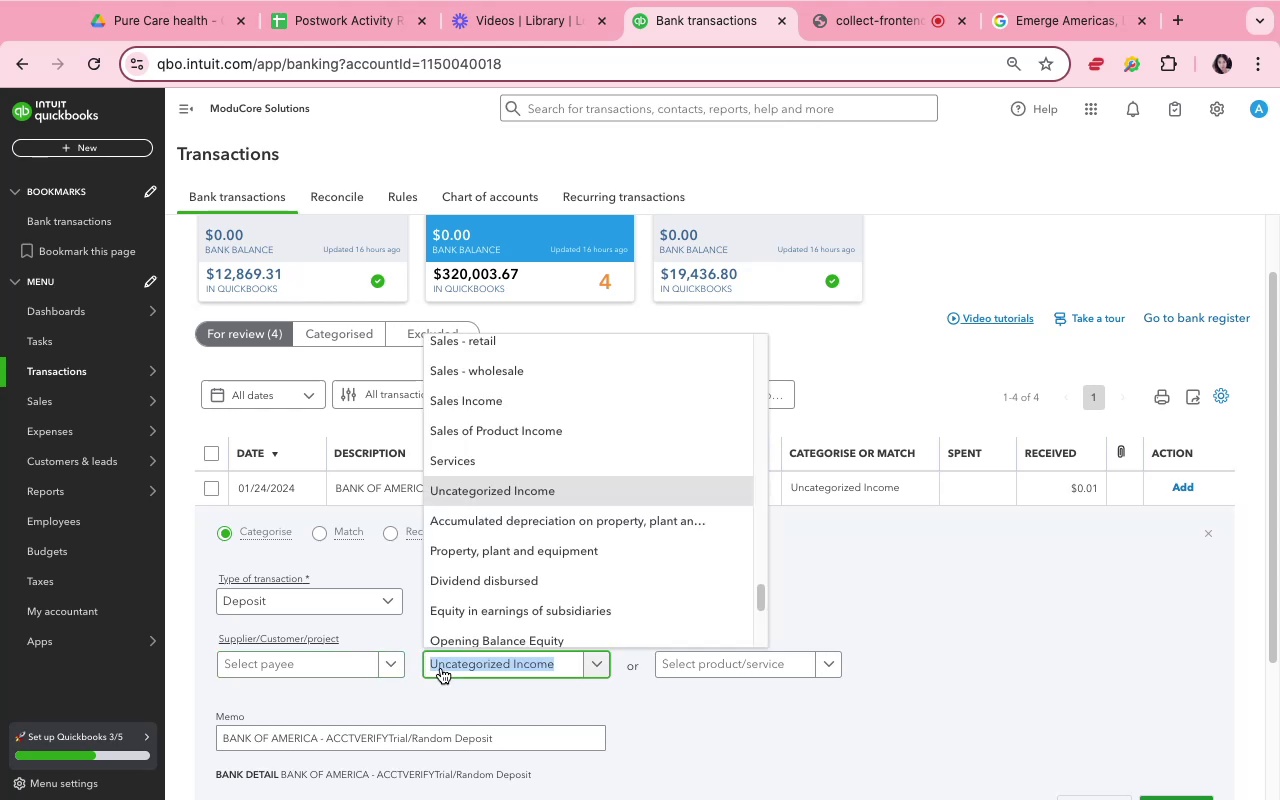 
type(ref)
 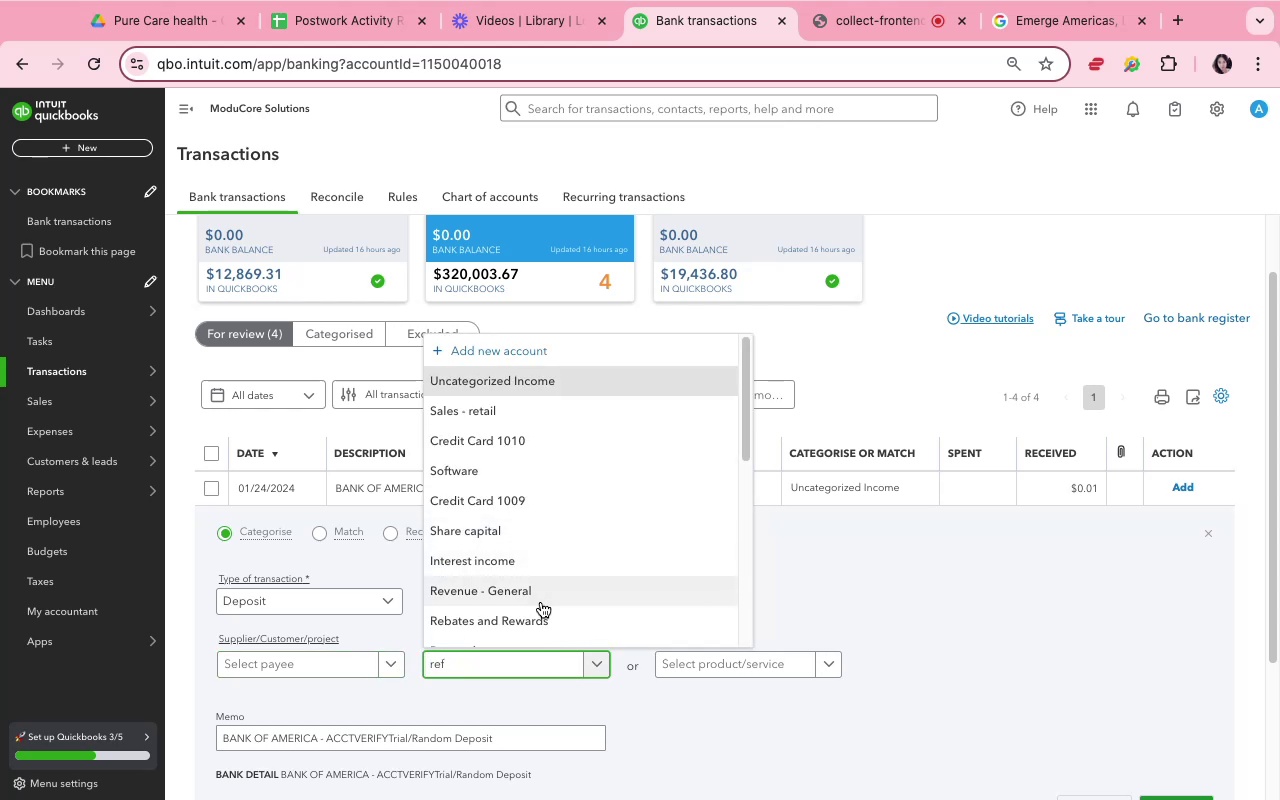 
type(un)
 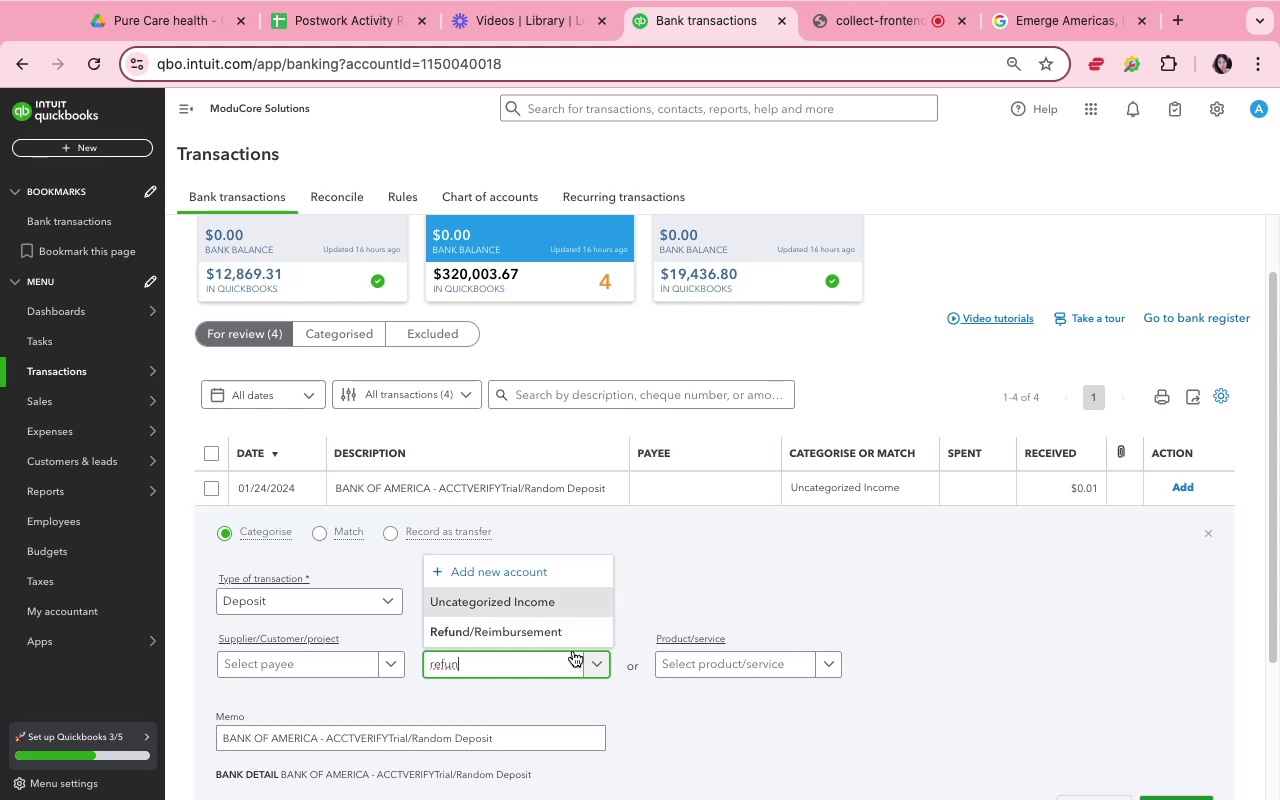 
left_click([572, 639])
 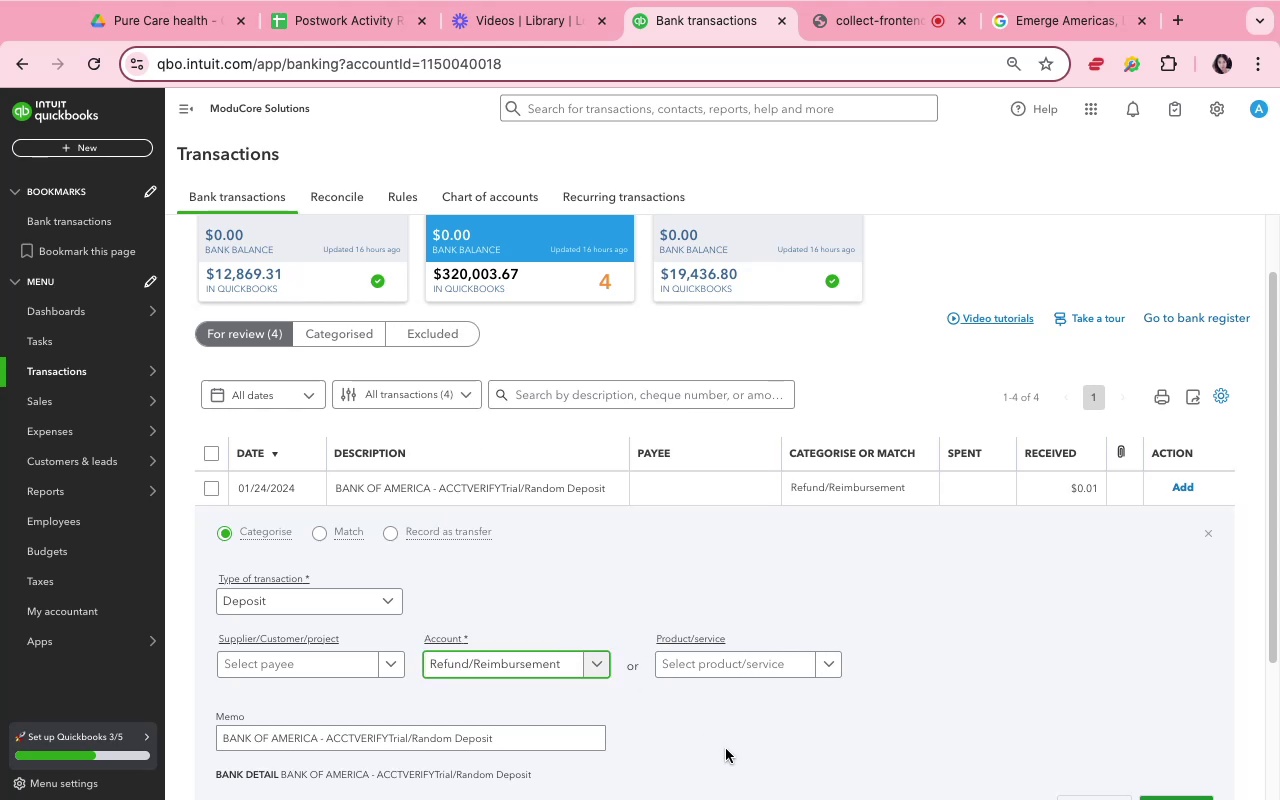 
left_click([726, 749])
 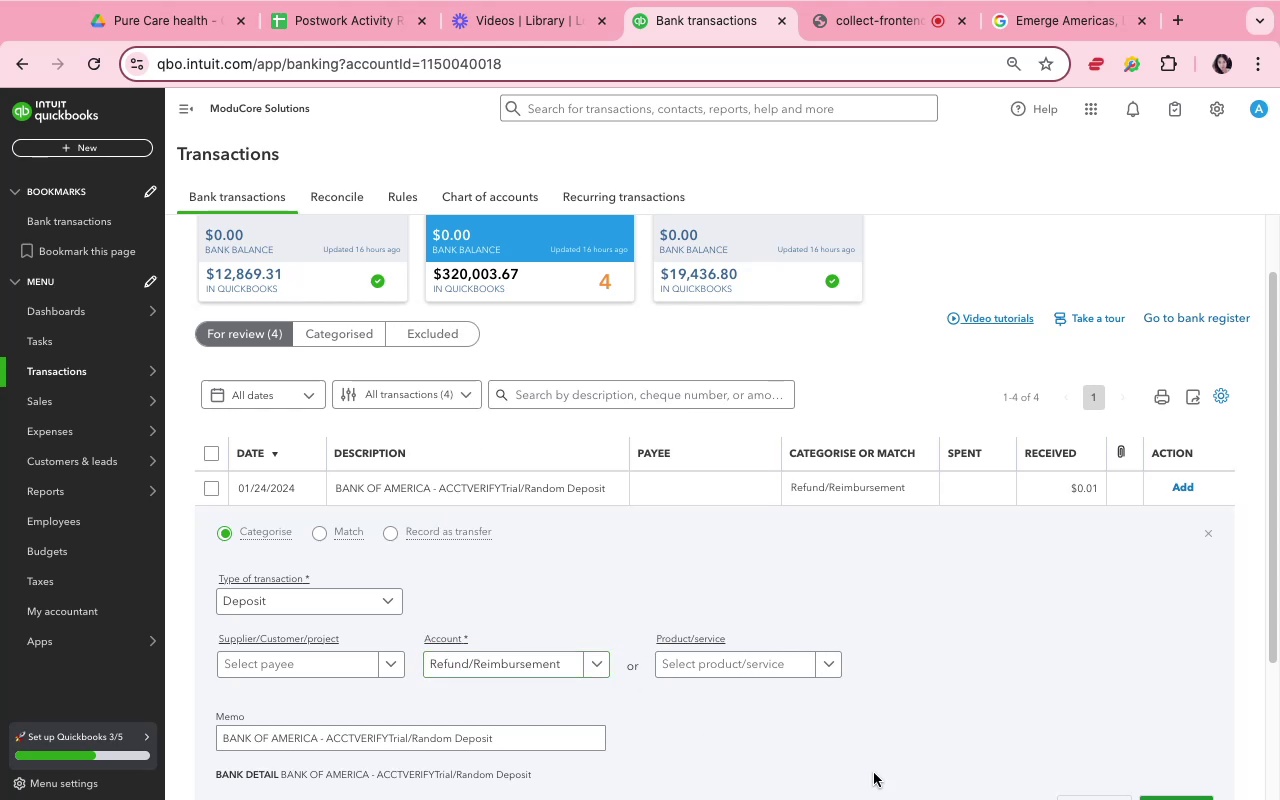 
scroll: coordinate [876, 772], scroll_direction: down, amount: 5.0
 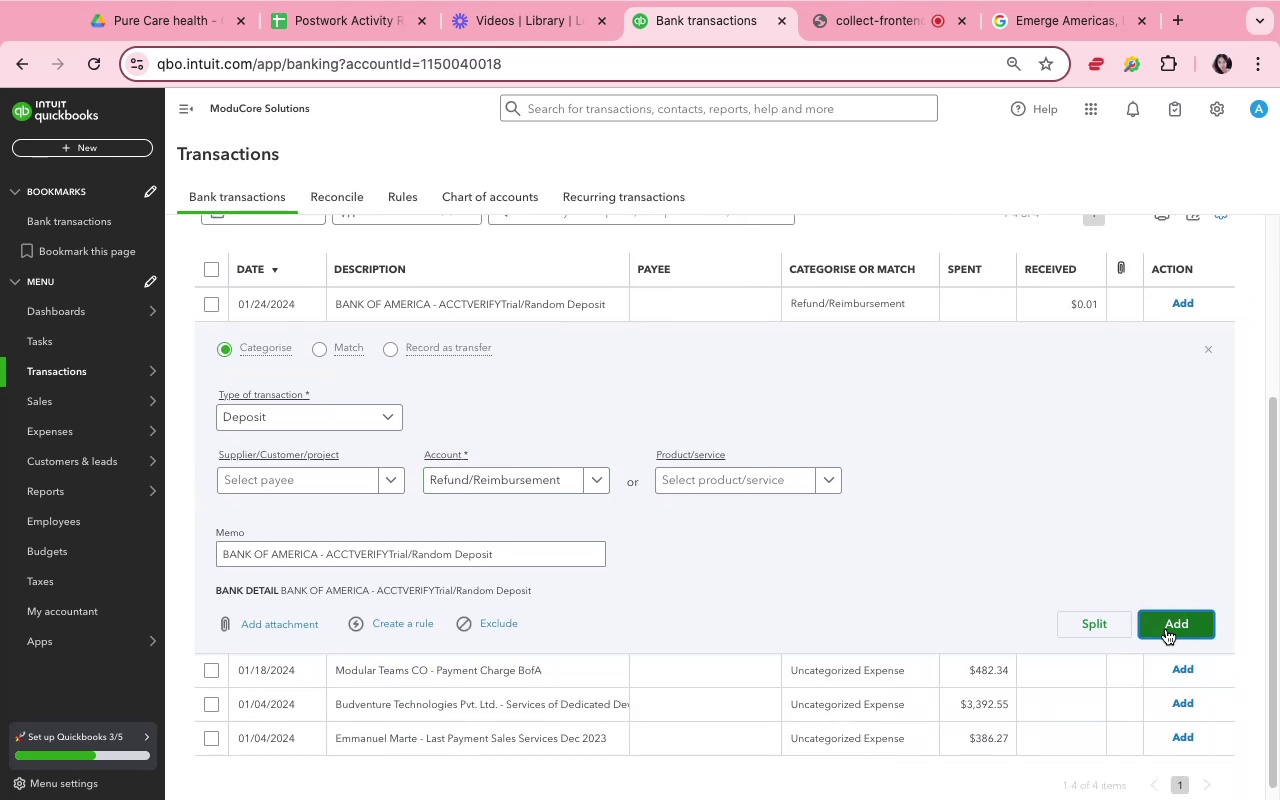 
left_click([1166, 629])
 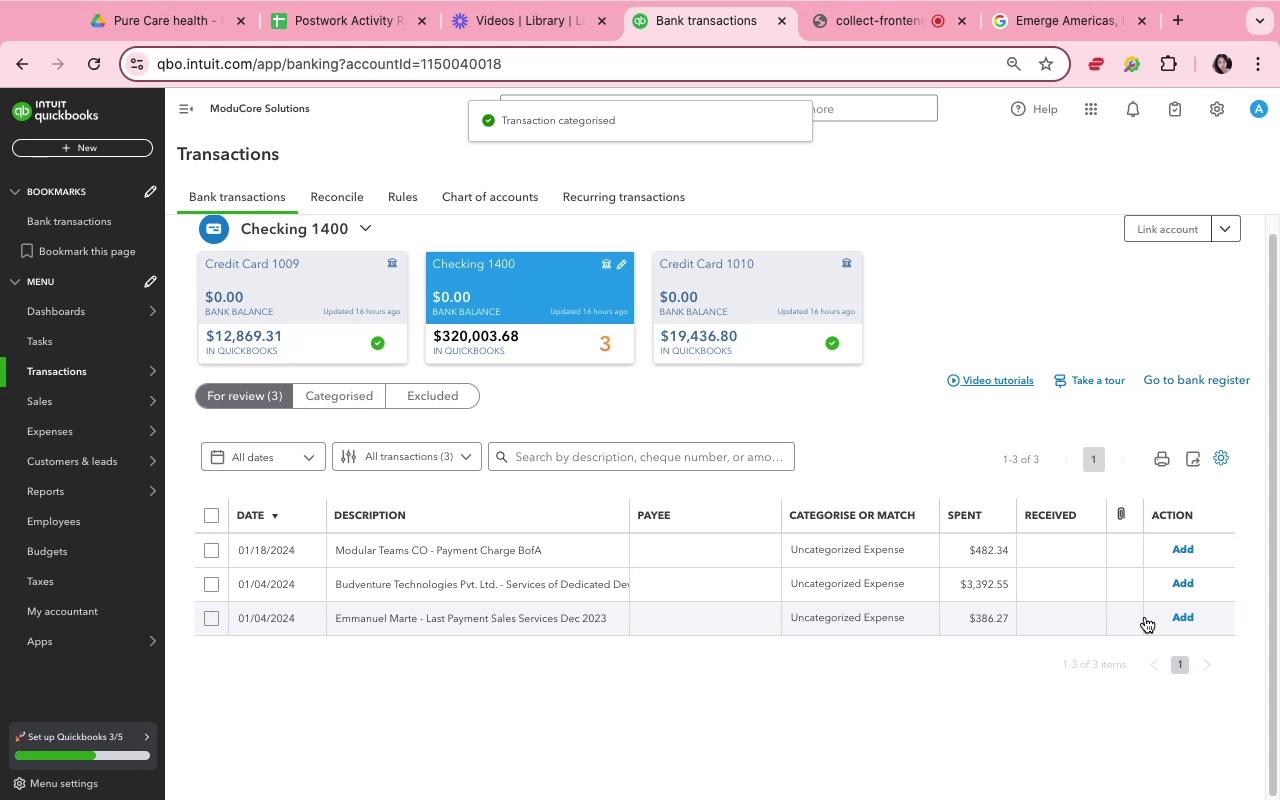 
wait(9.08)
 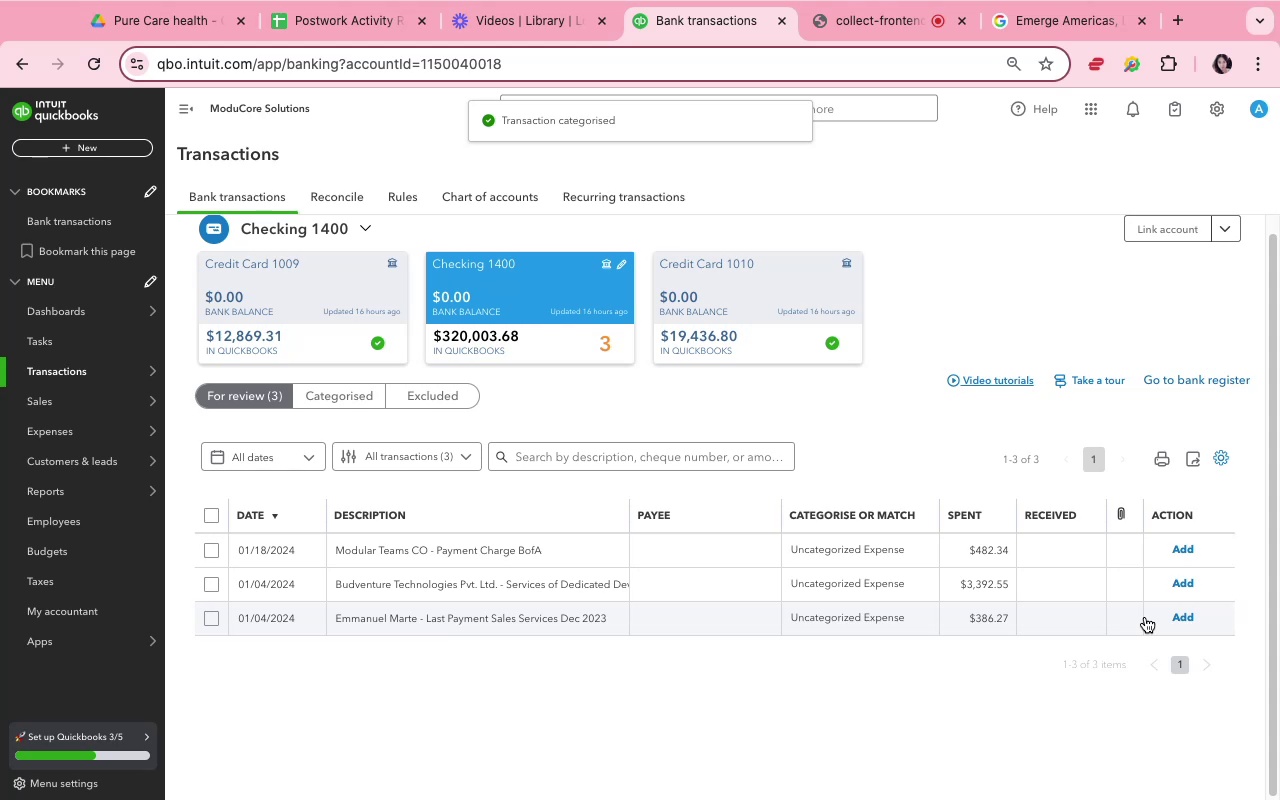 
left_click([426, 552])
 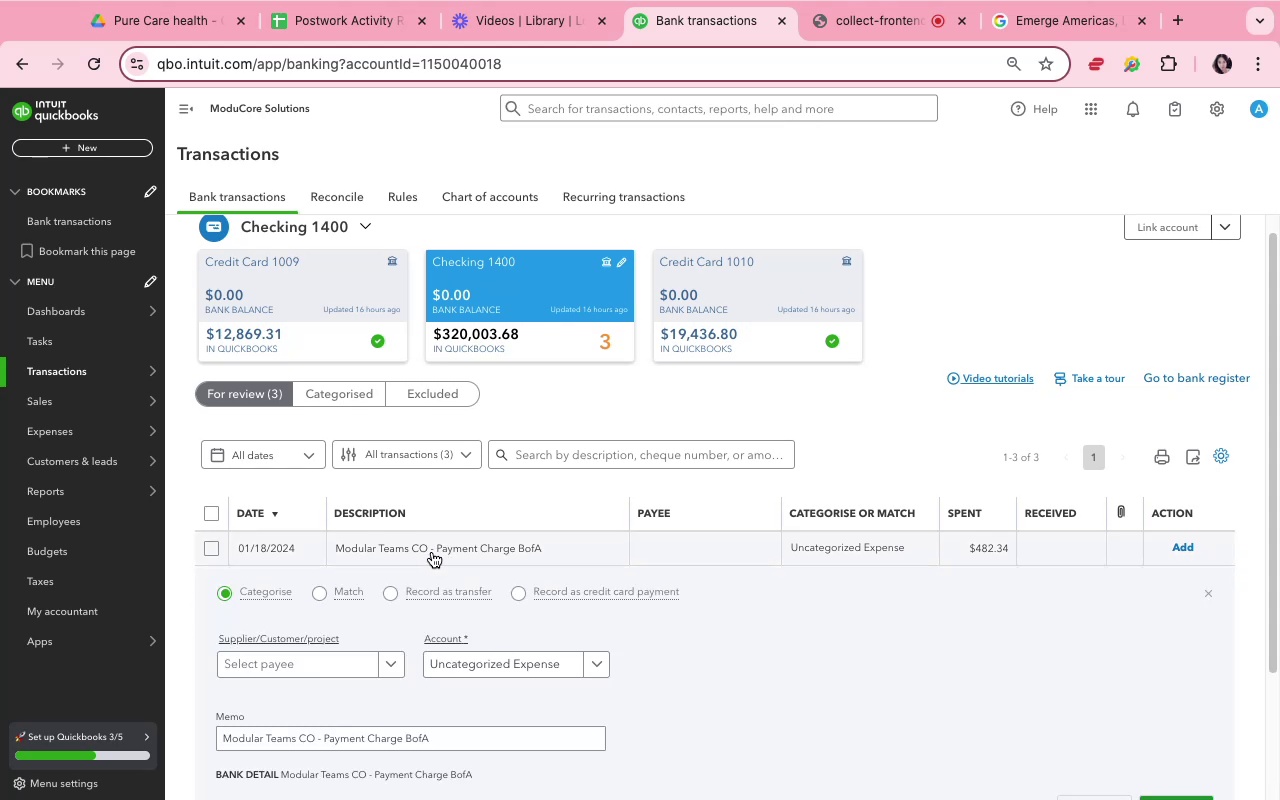 
left_click_drag(start_coordinate=[431, 551], to_coordinate=[320, 540])
 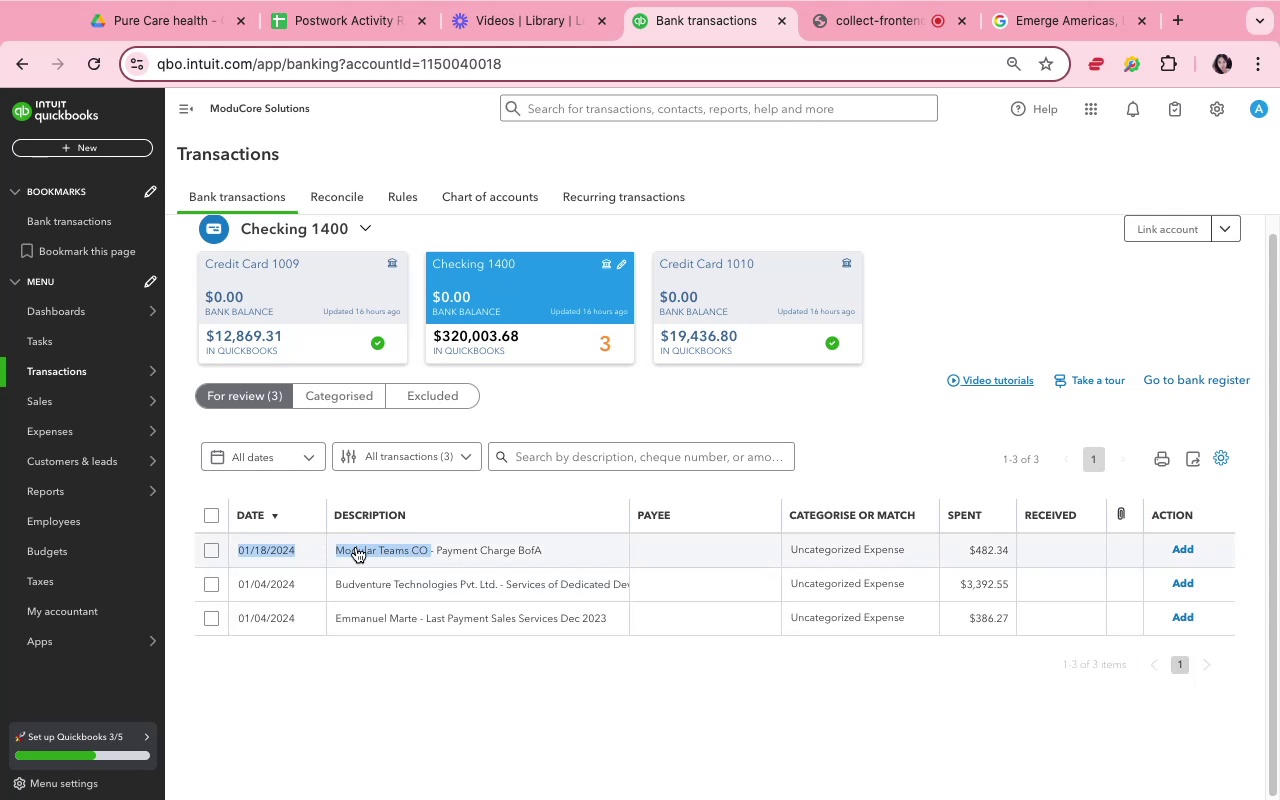 
left_click([356, 547])
 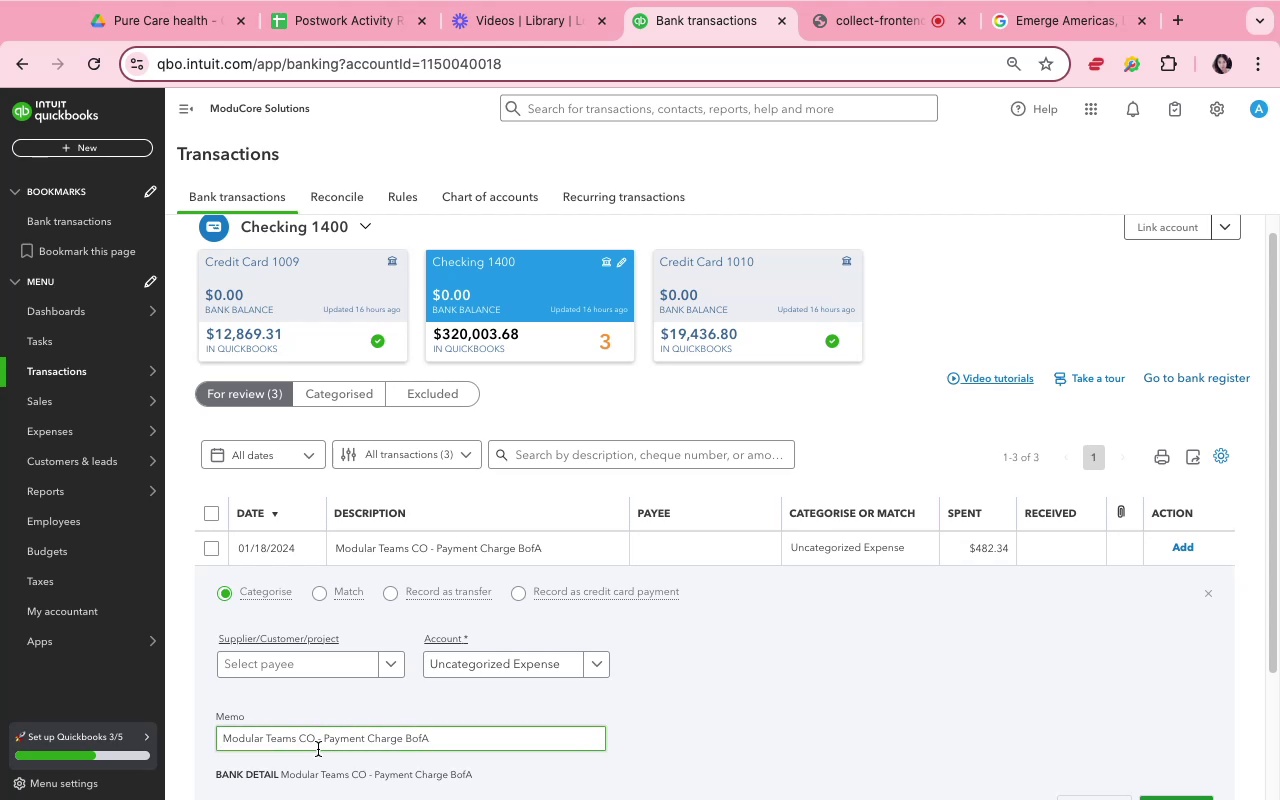 
left_click_drag(start_coordinate=[315, 744], to_coordinate=[219, 737])
 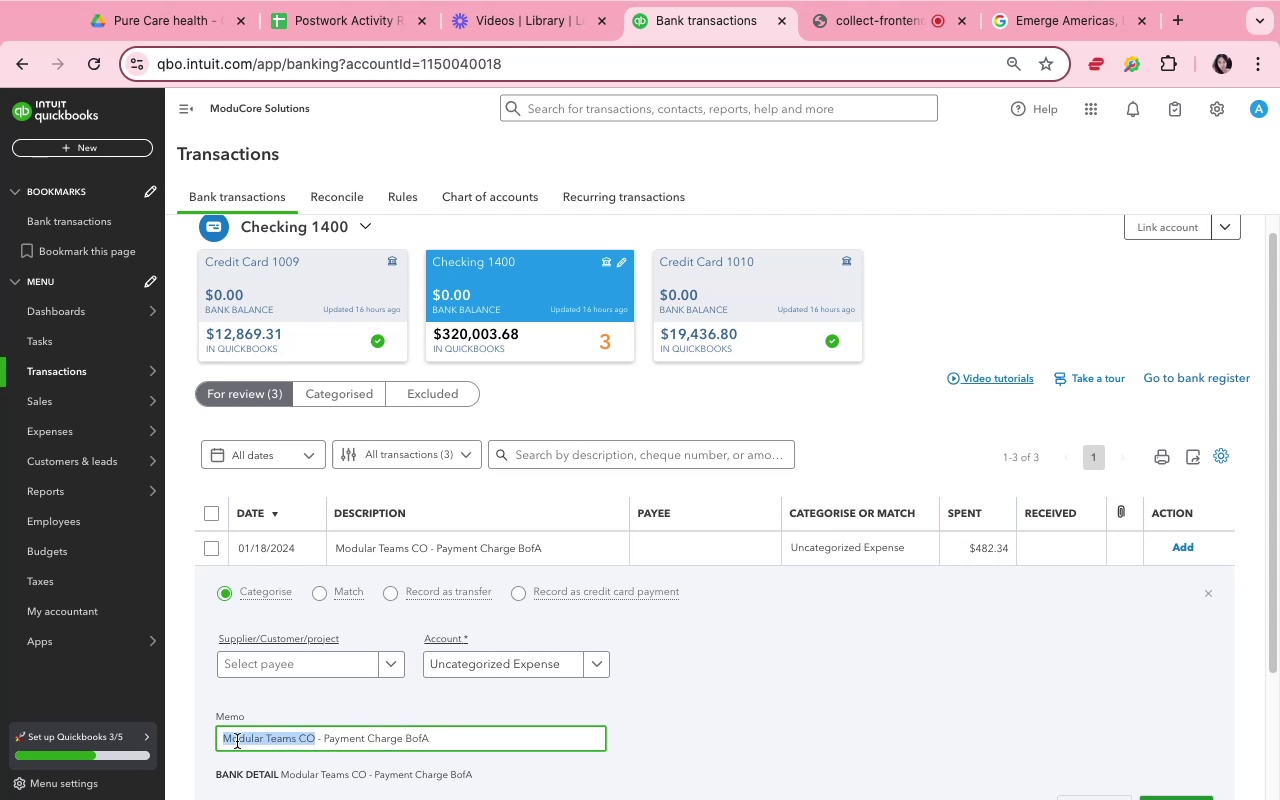 
right_click([237, 741])
 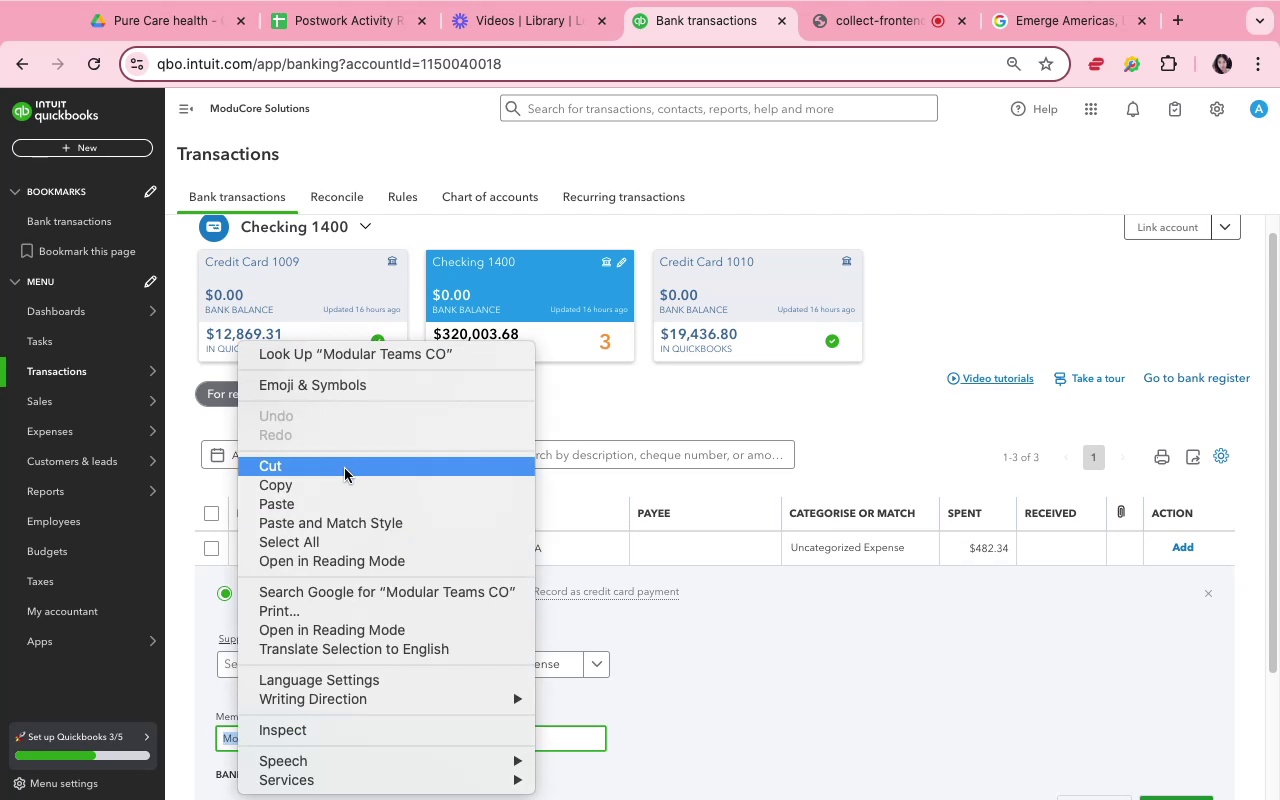 
left_click([350, 483])
 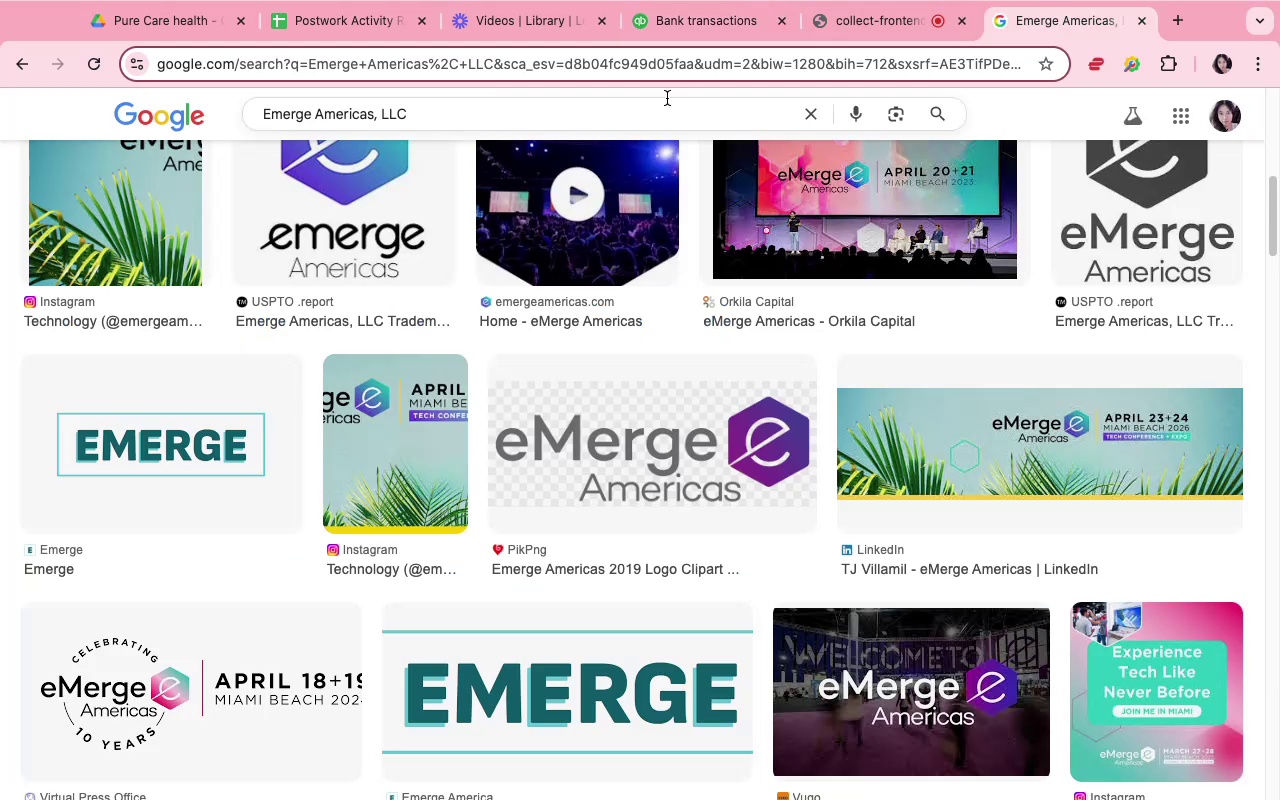 
double_click([670, 108])
 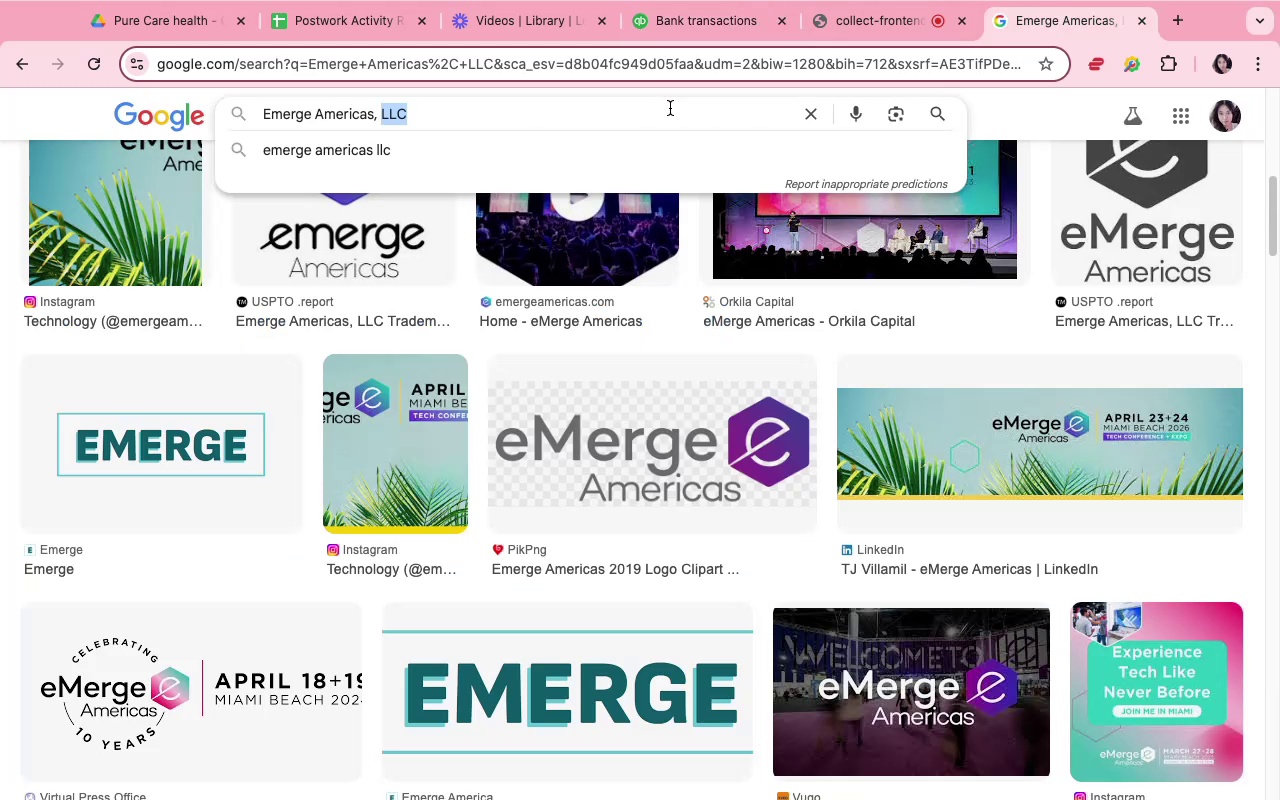 
triple_click([670, 108])
 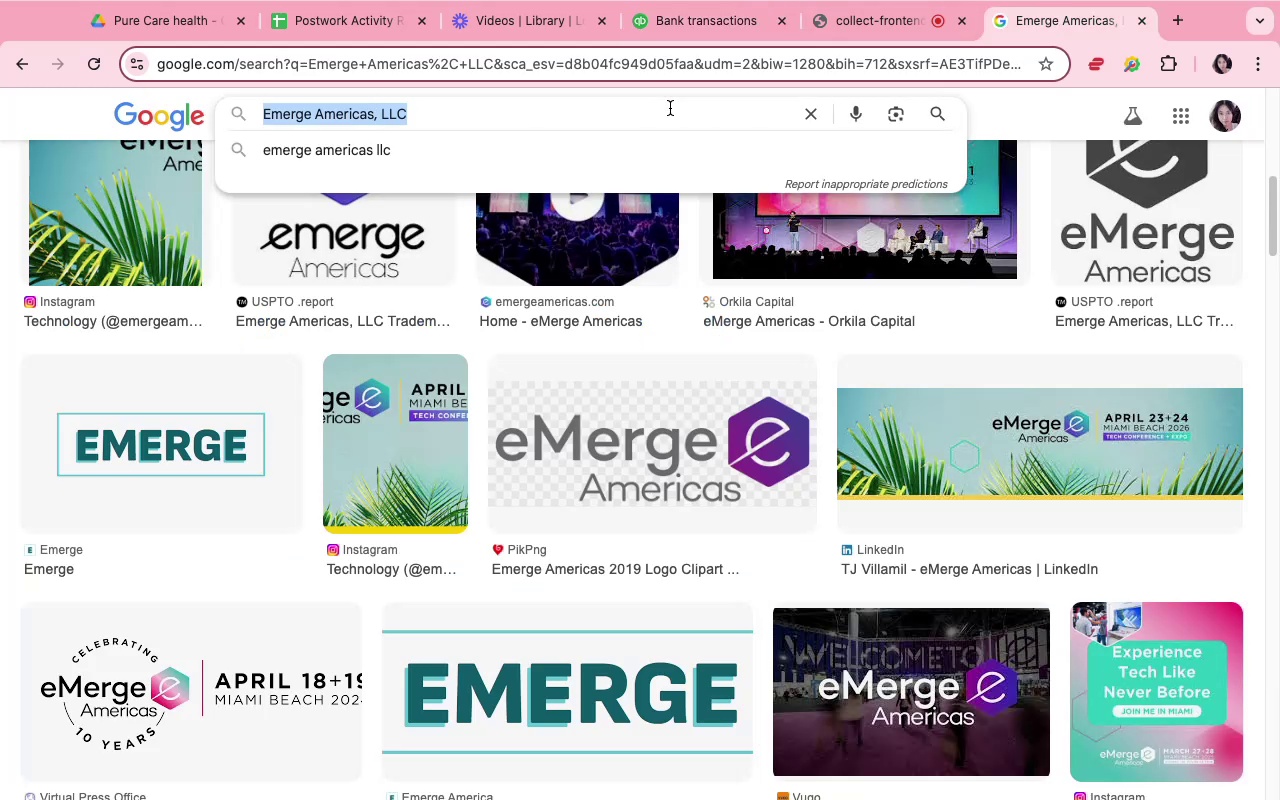 
key(Meta+CommandLeft)
 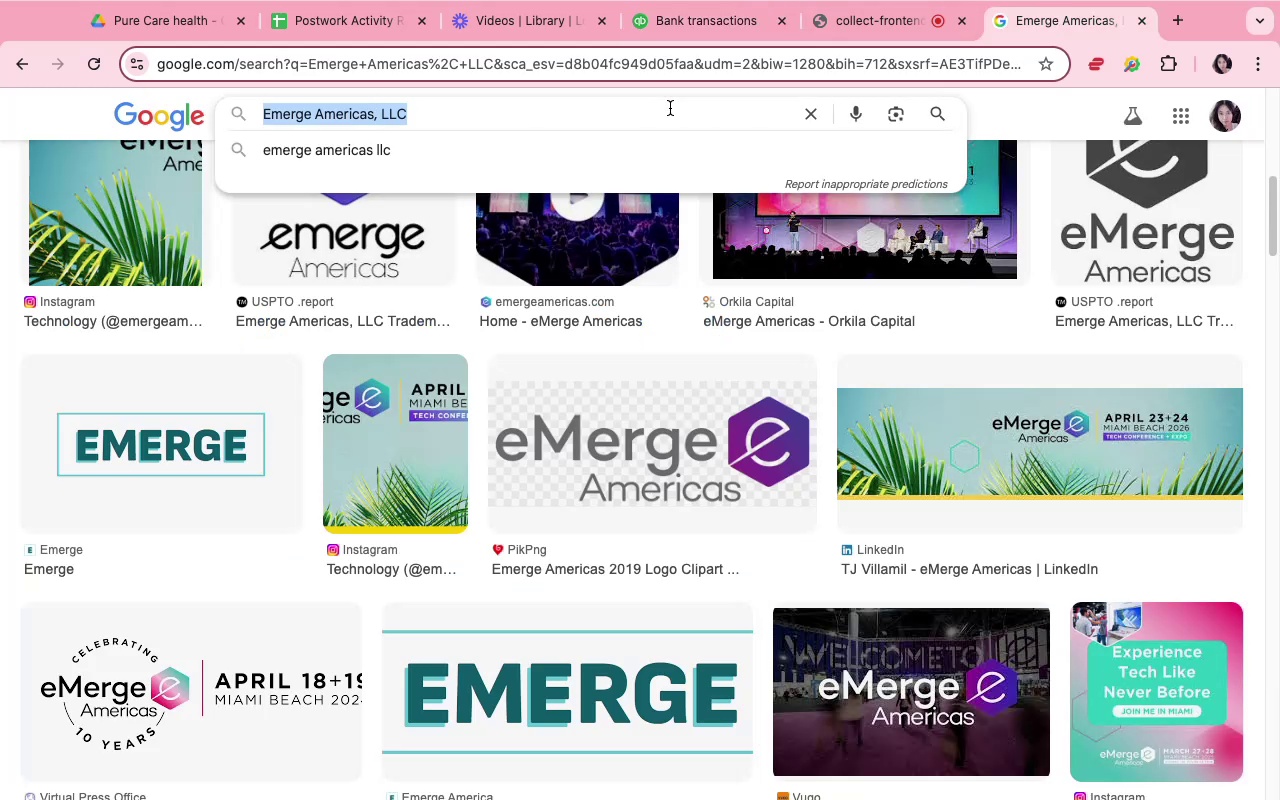 
key(Meta+V)
 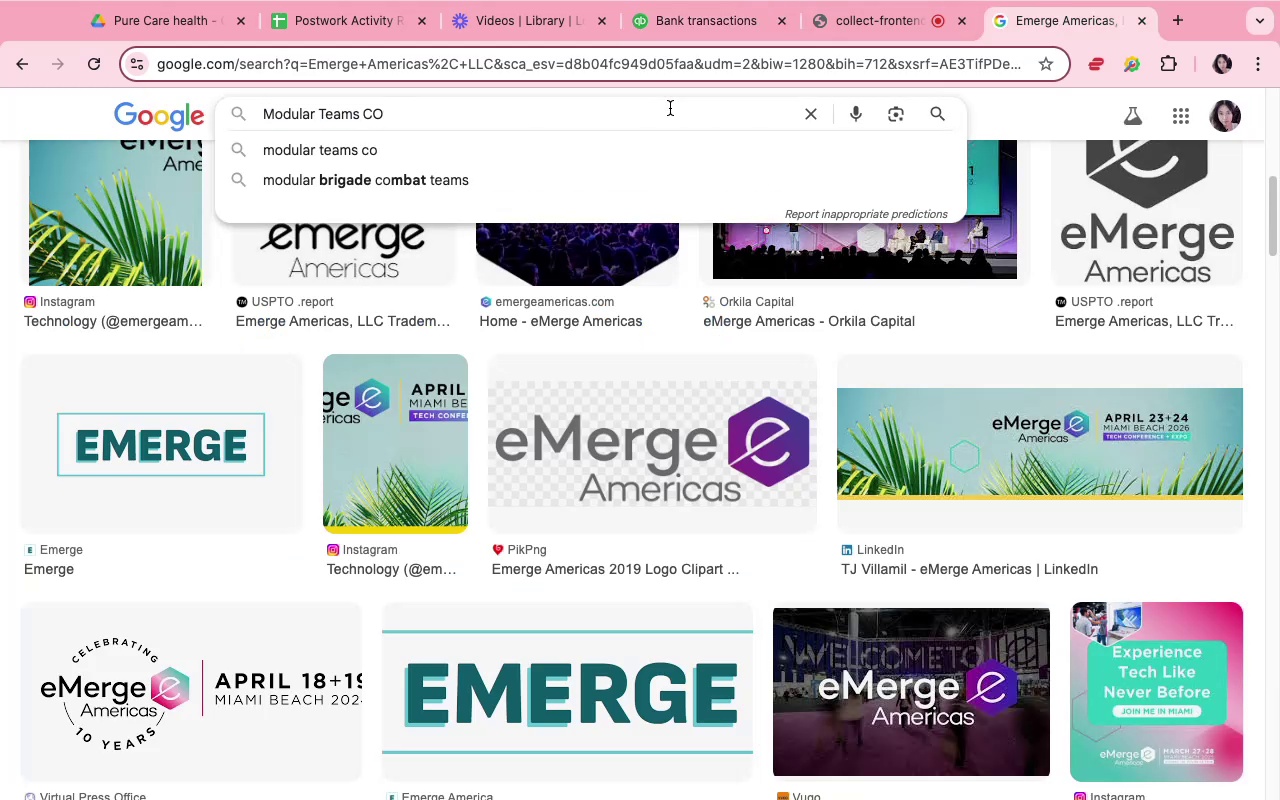 
key(Enter)
 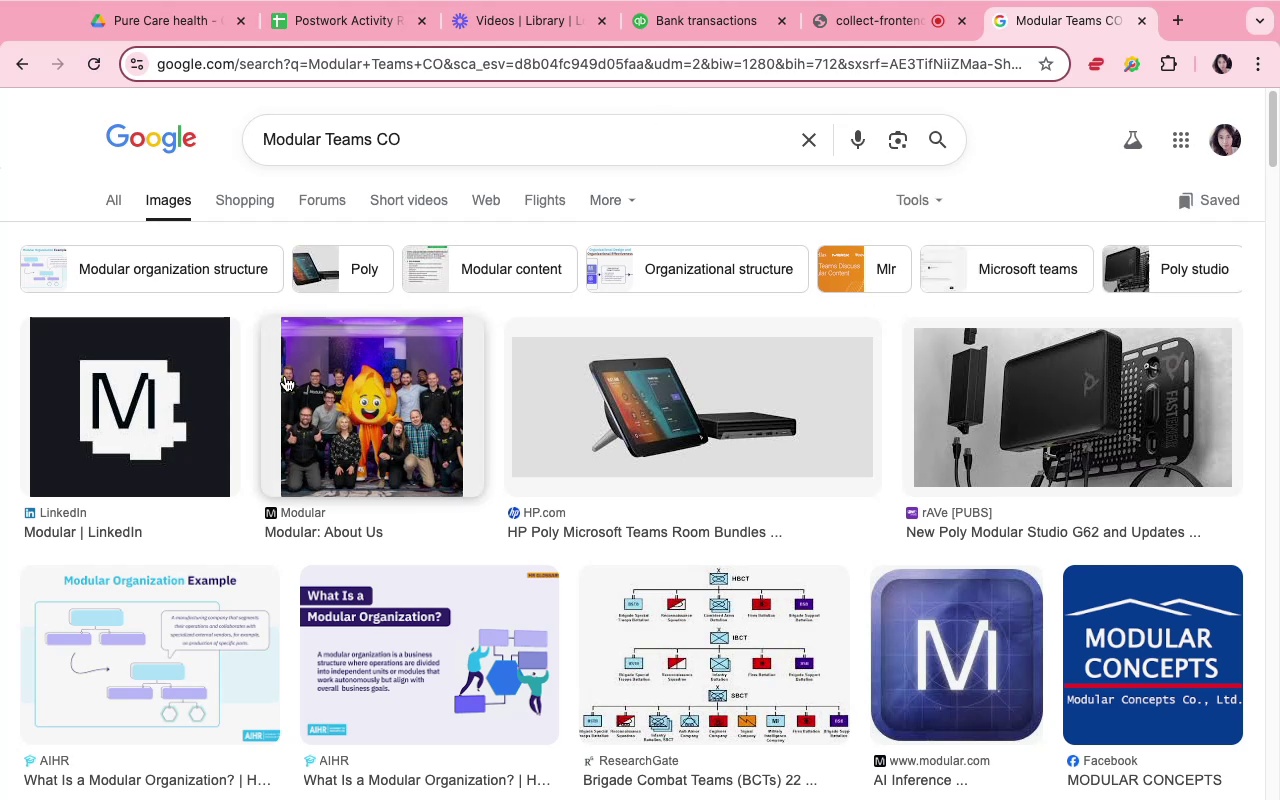 
scroll: coordinate [531, 545], scroll_direction: down, amount: 4.0
 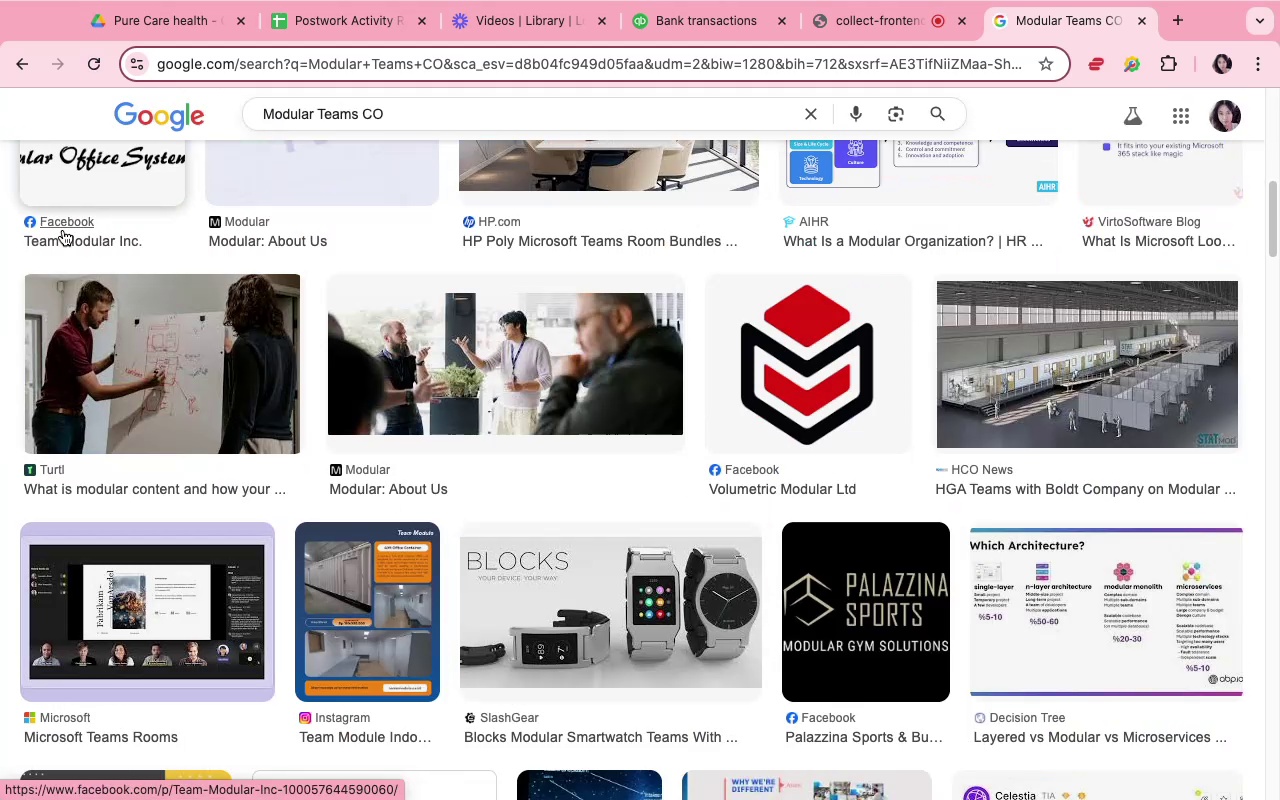 
scroll: coordinate [110, 281], scroll_direction: up, amount: 30.0
 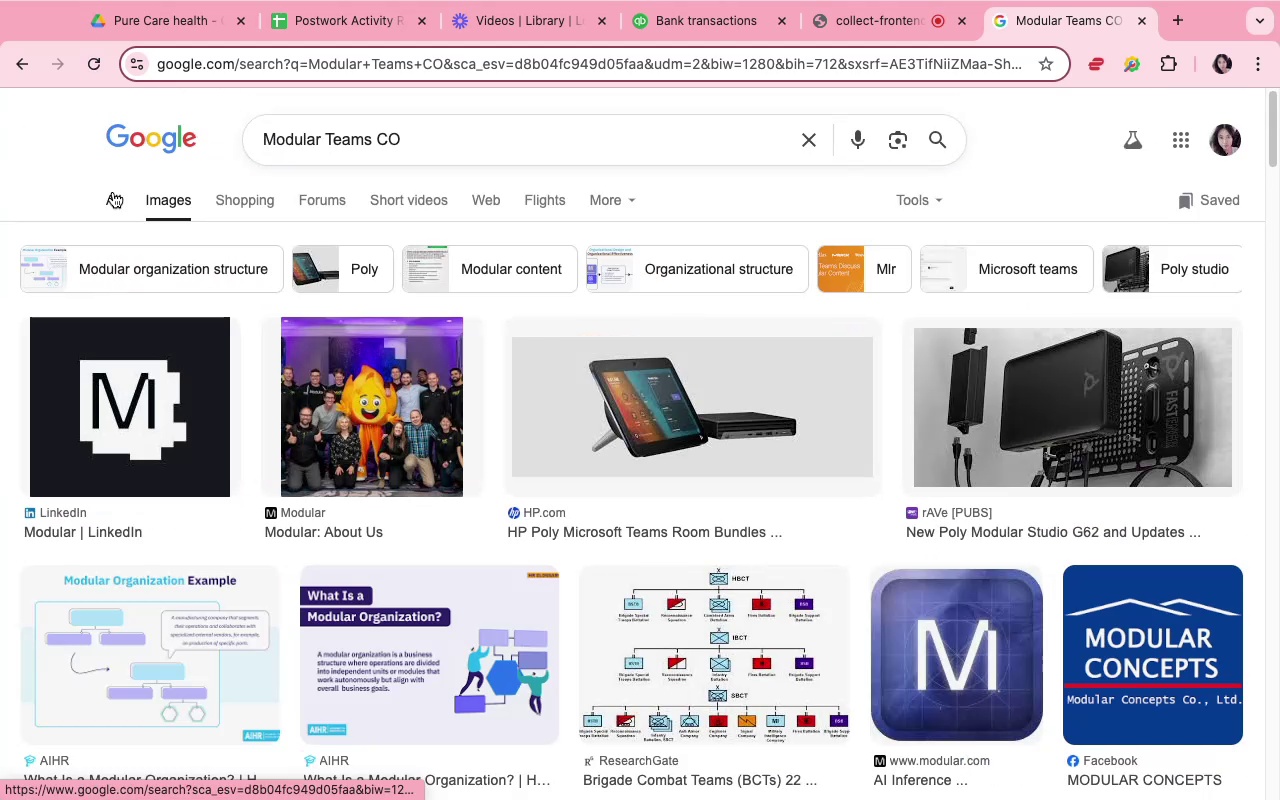 
left_click([114, 196])
 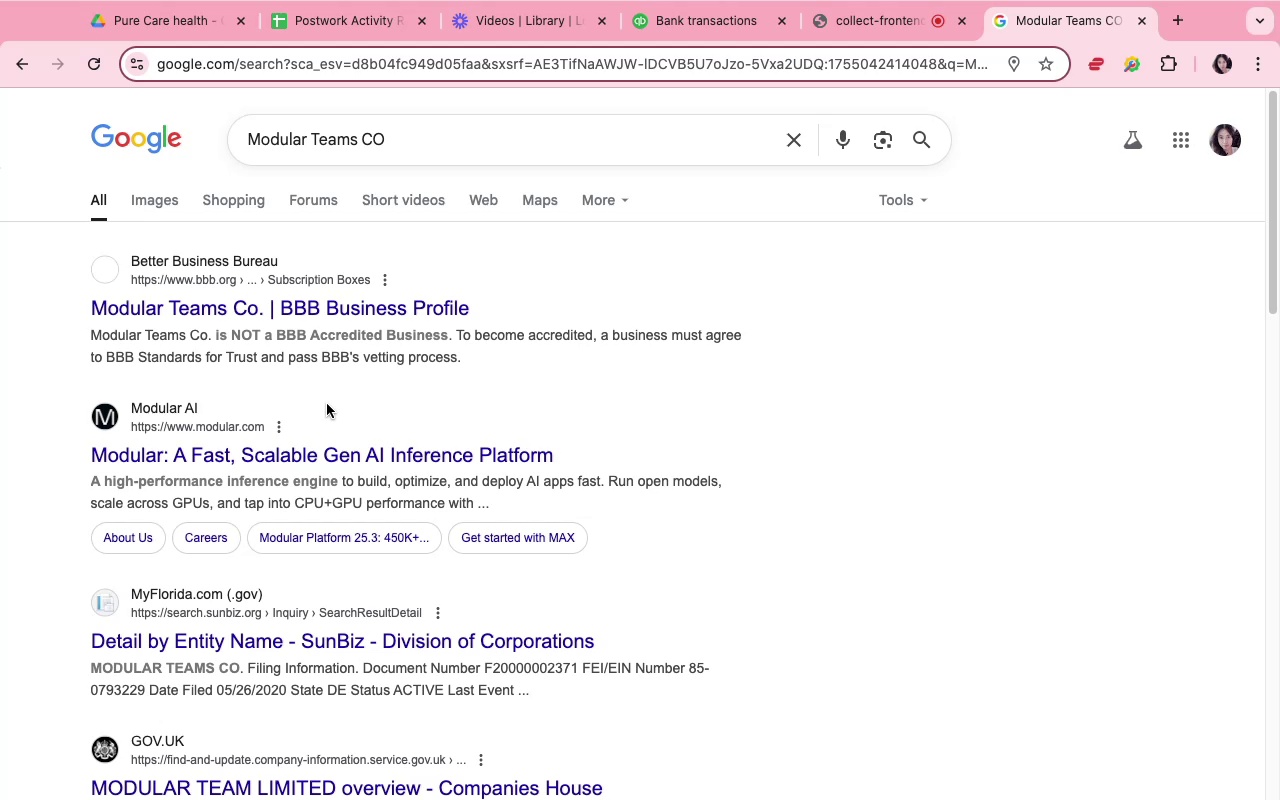 
wait(12.85)
 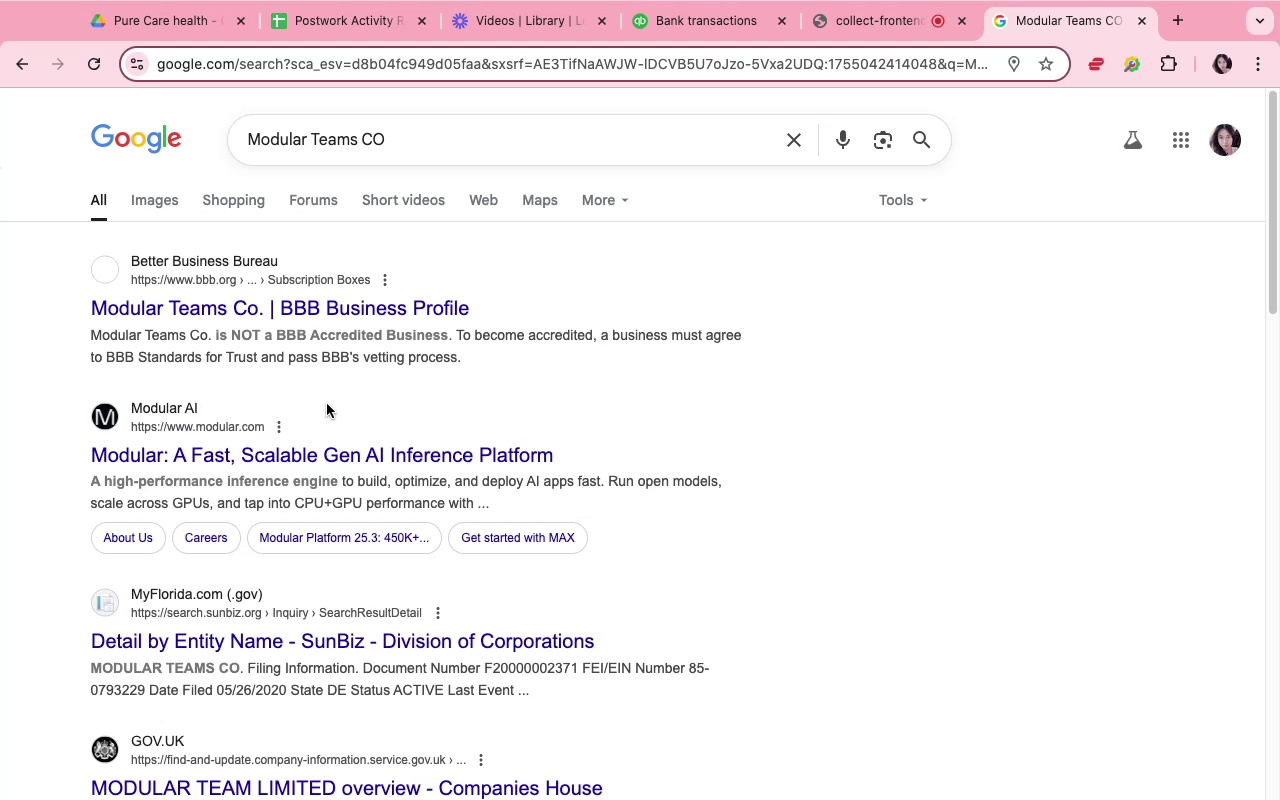 
mouse_move([753, 0])
 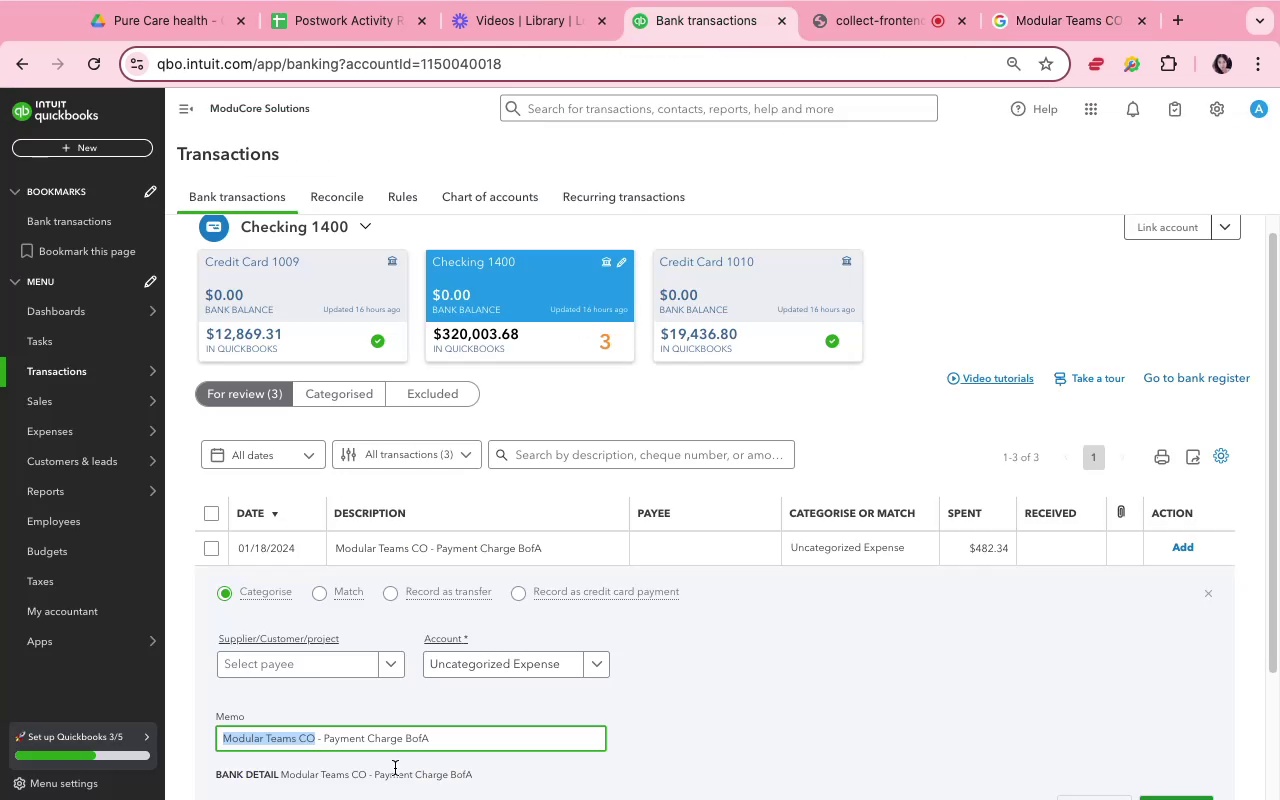 
left_click([400, 710])
 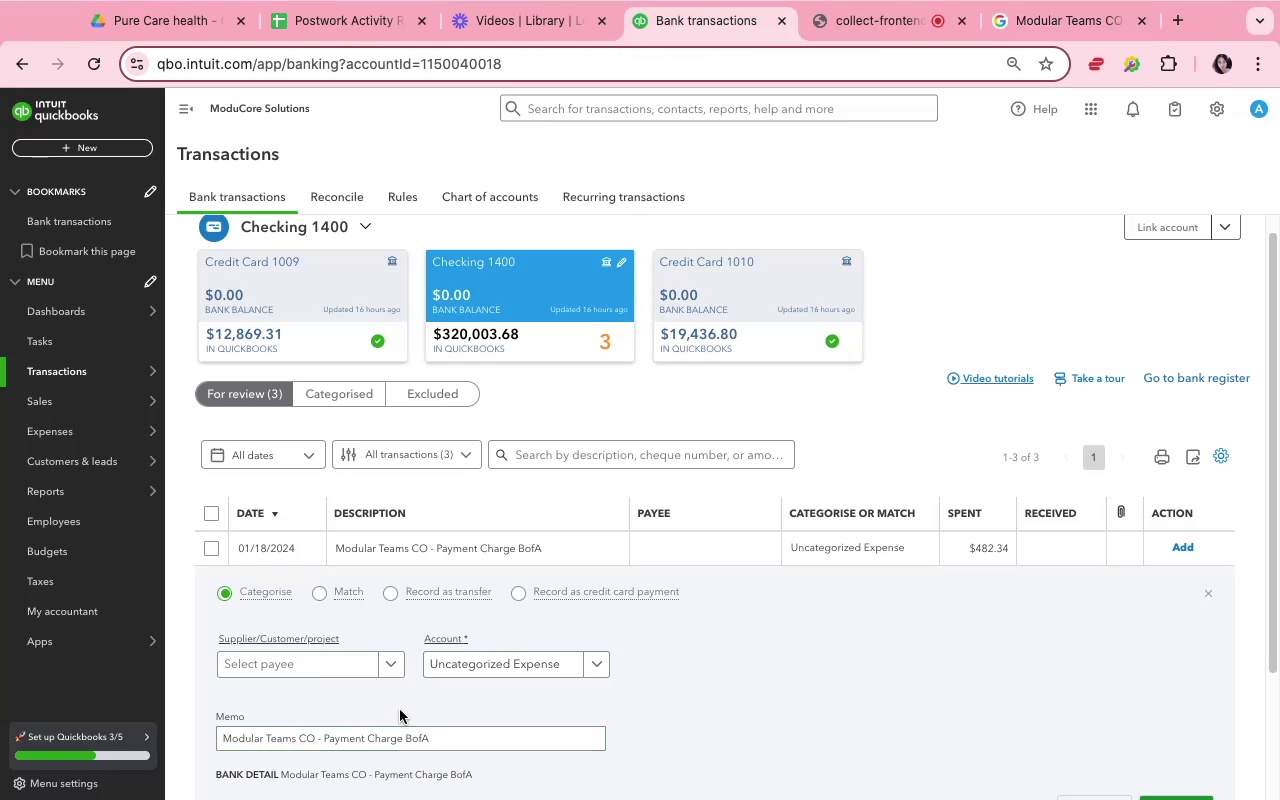 
scroll: coordinate [400, 710], scroll_direction: down, amount: 3.0
 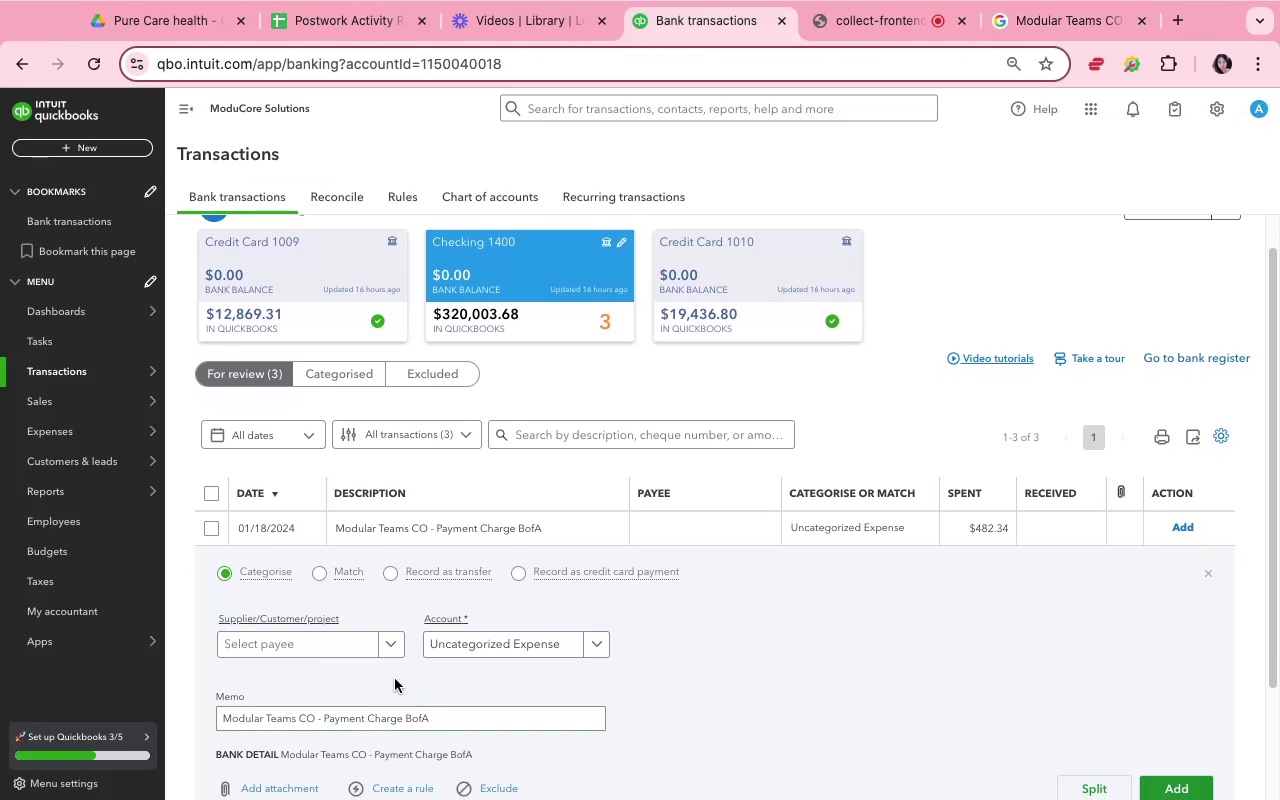 
mouse_move([370, 651])
 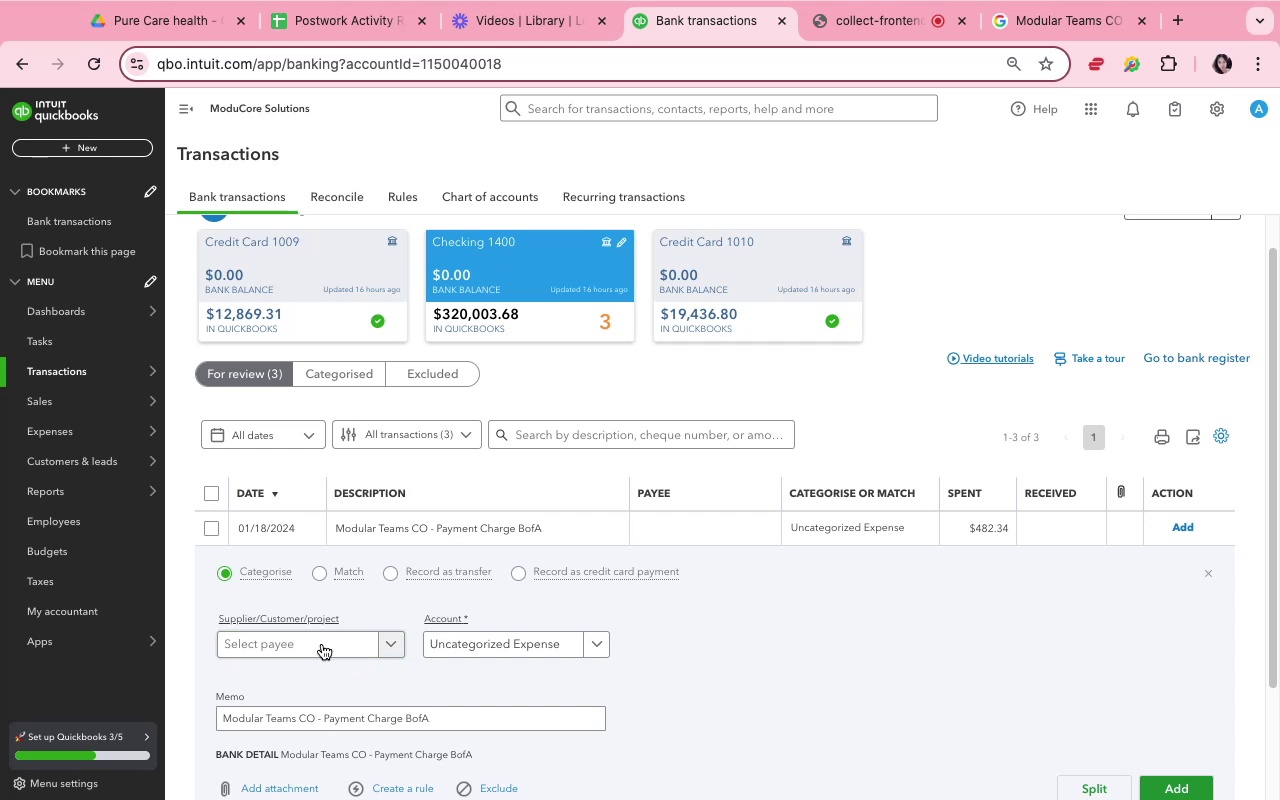 
left_click([322, 643])
 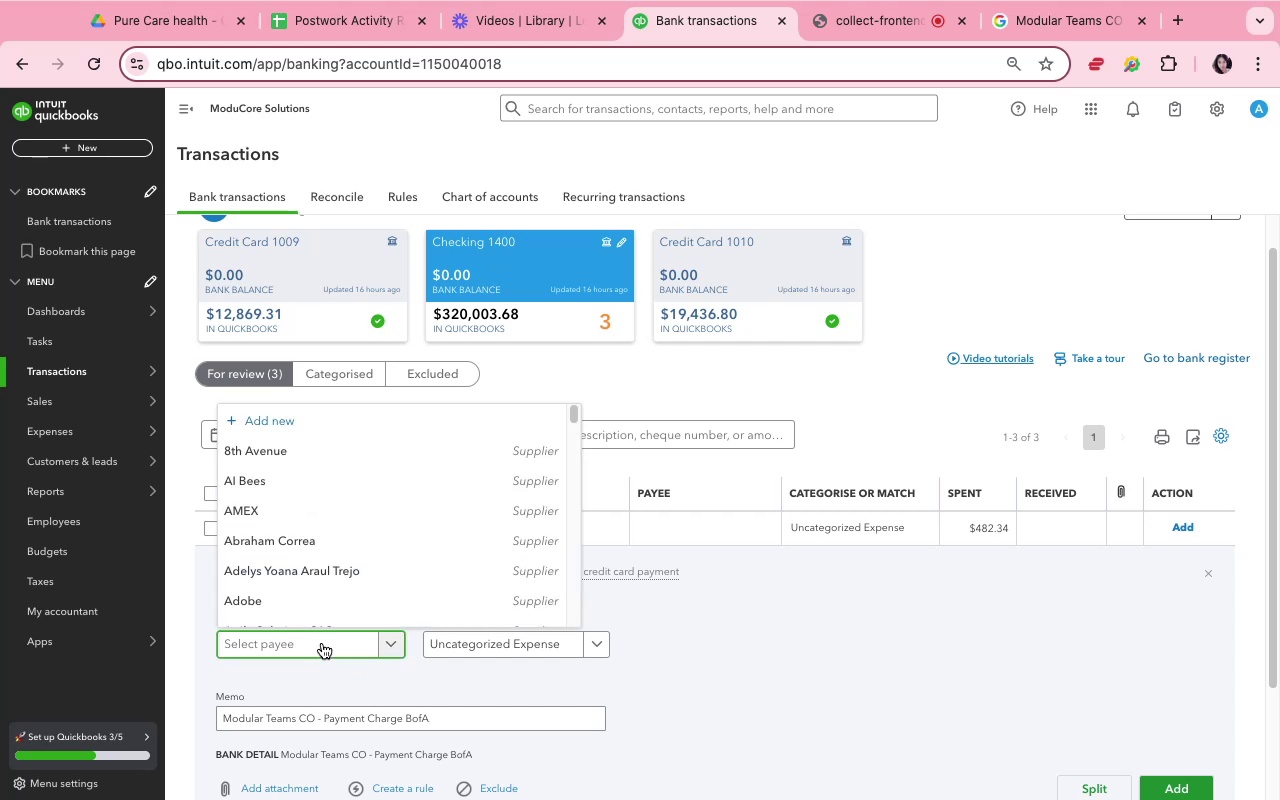 
key(Meta+V)
 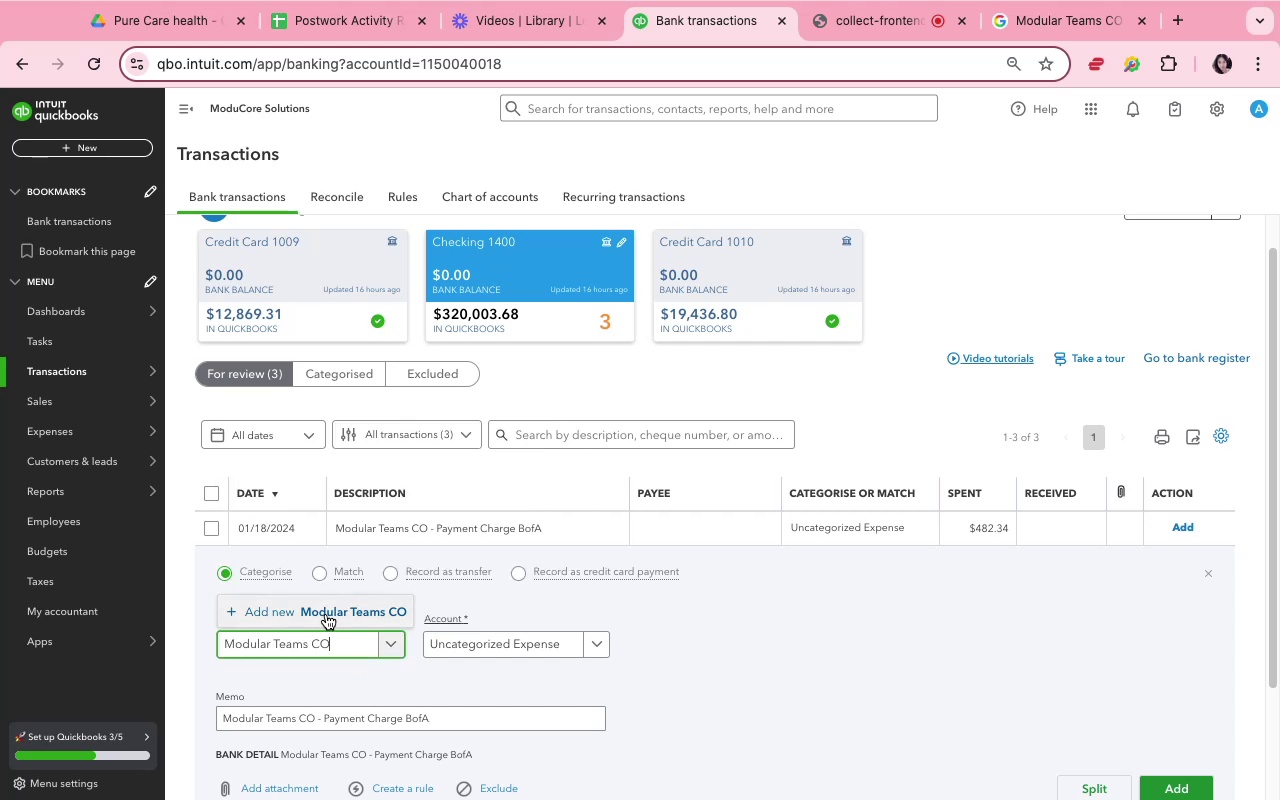 
left_click([326, 614])
 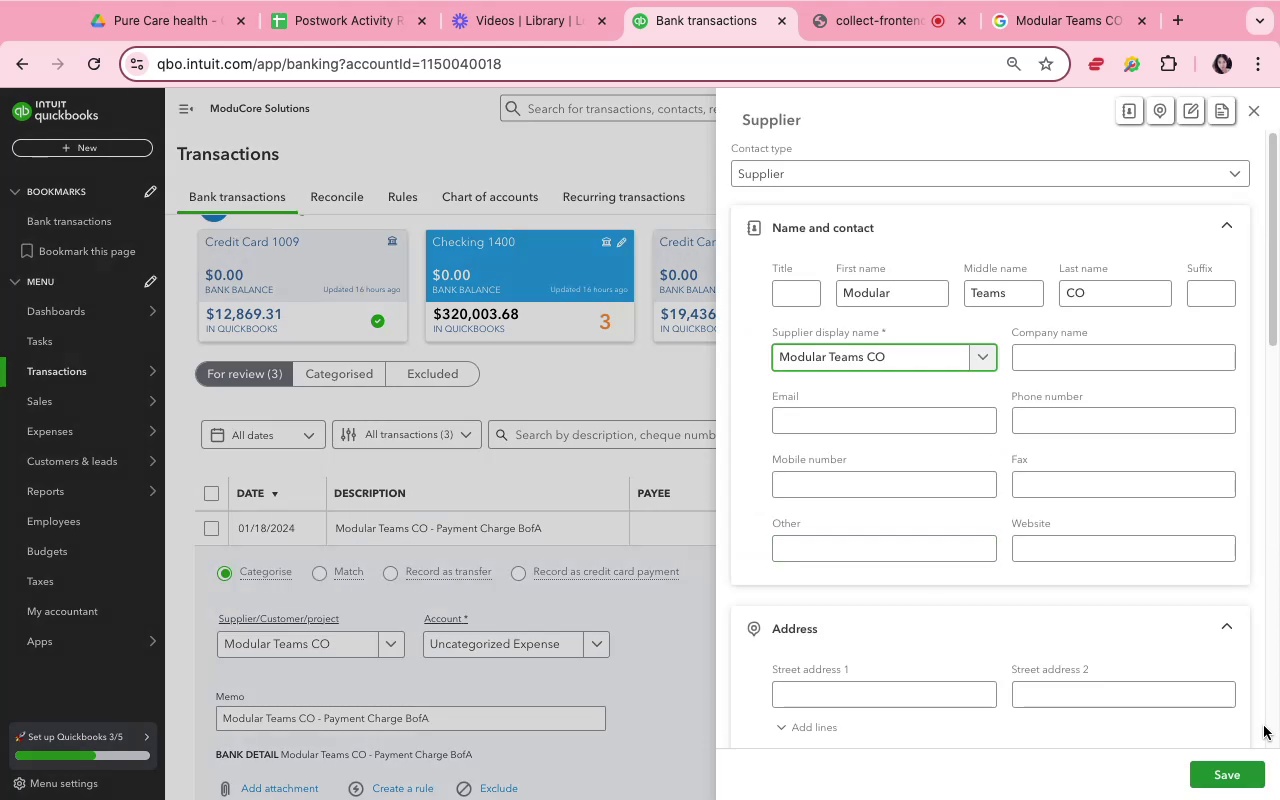 
left_click([1216, 792])
 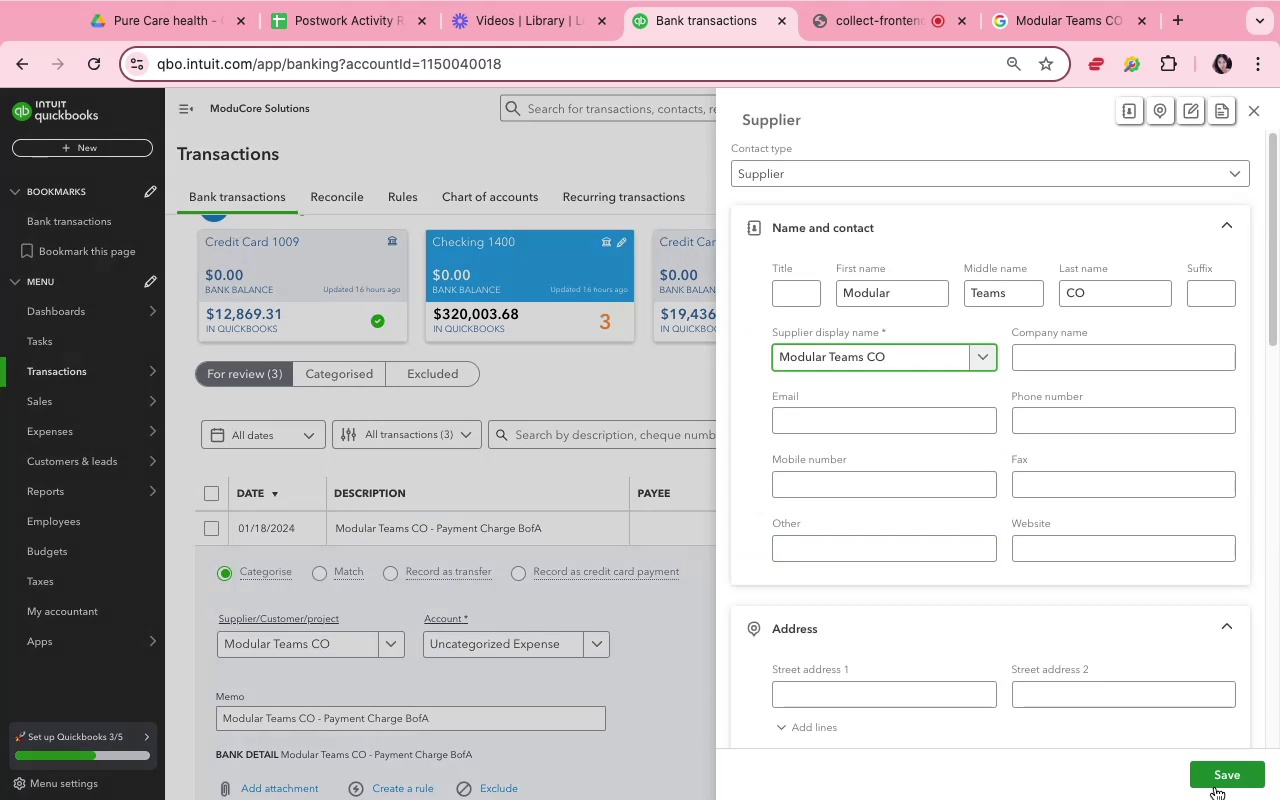 
left_click([1215, 786])
 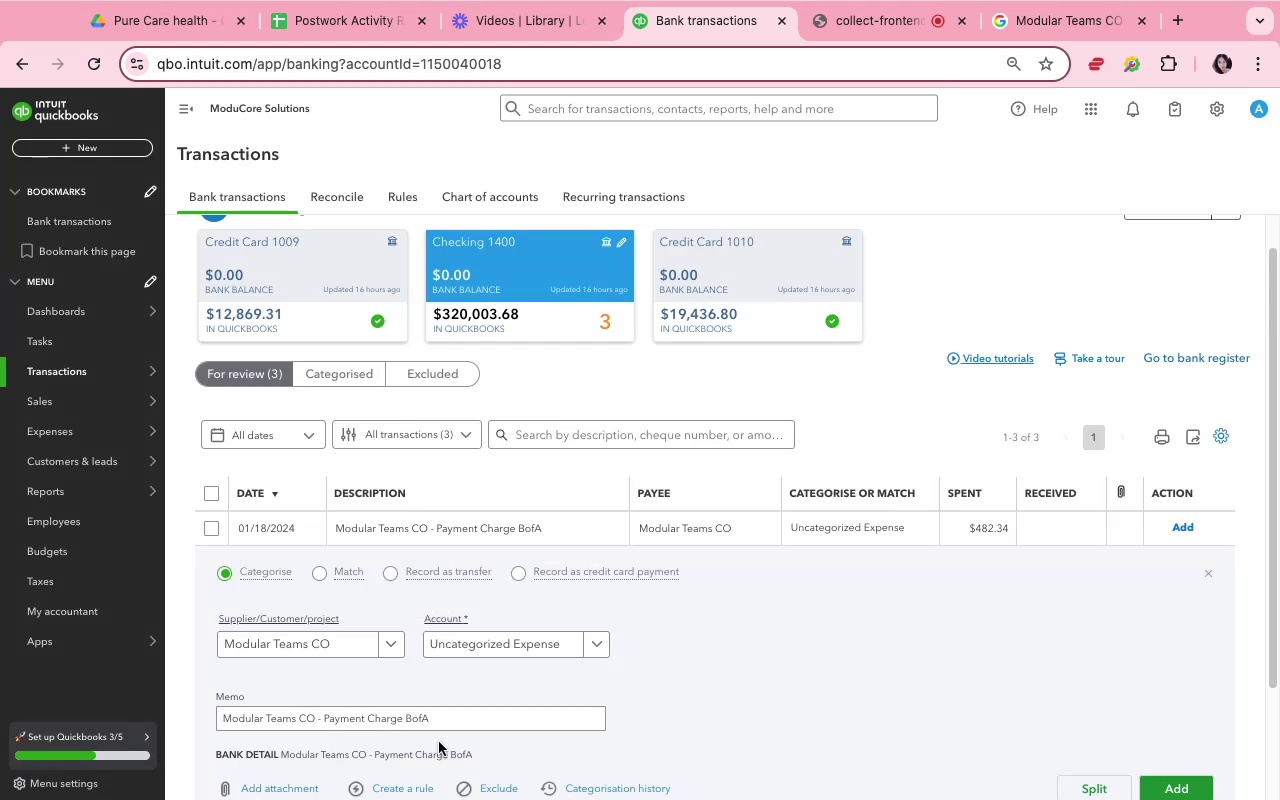 
left_click([476, 638])
 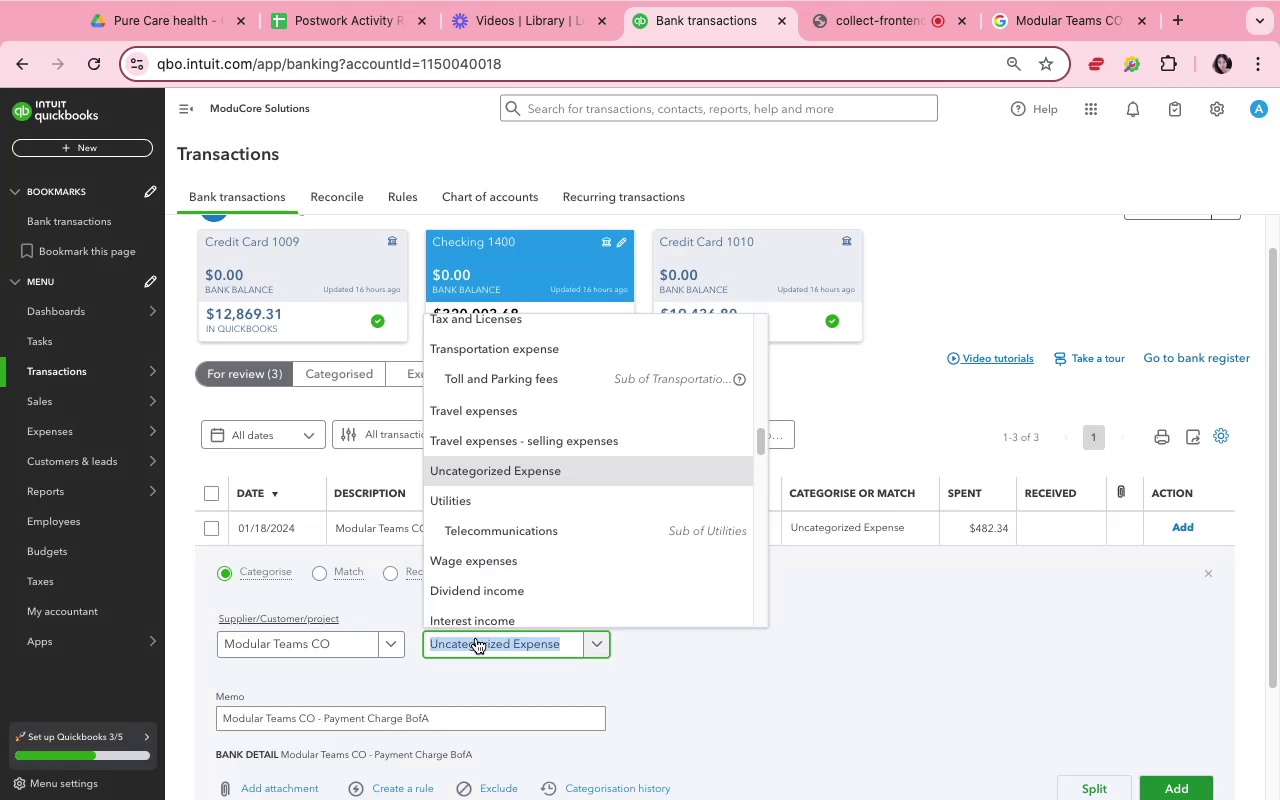 
type(inde)
 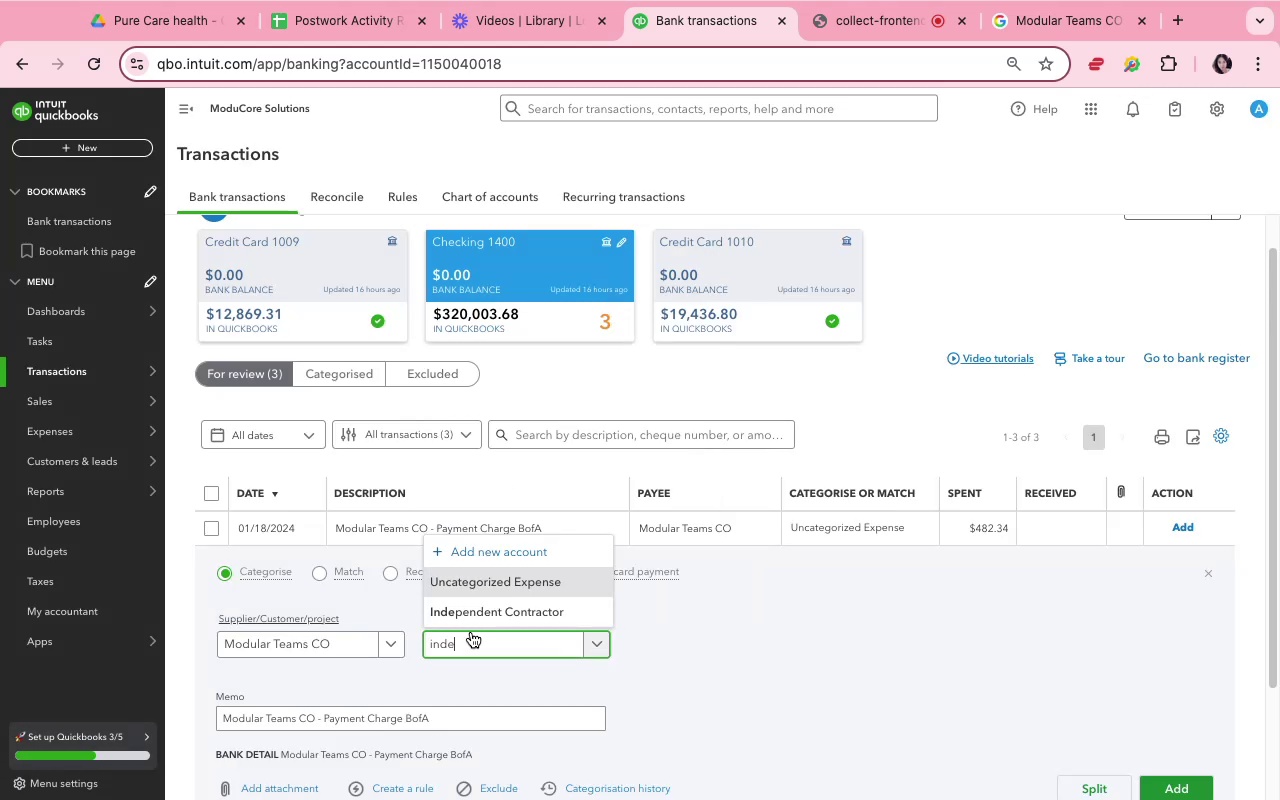 
left_click([472, 614])
 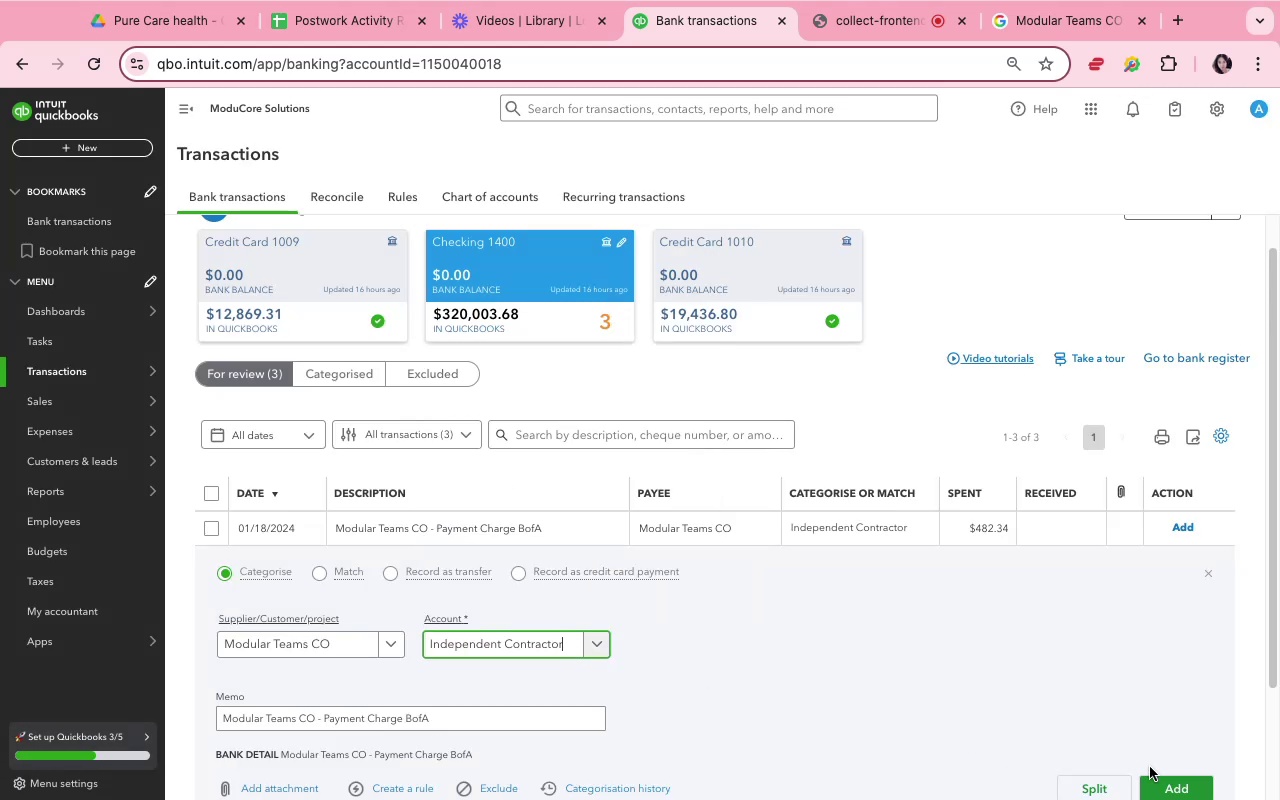 
left_click([1165, 783])
 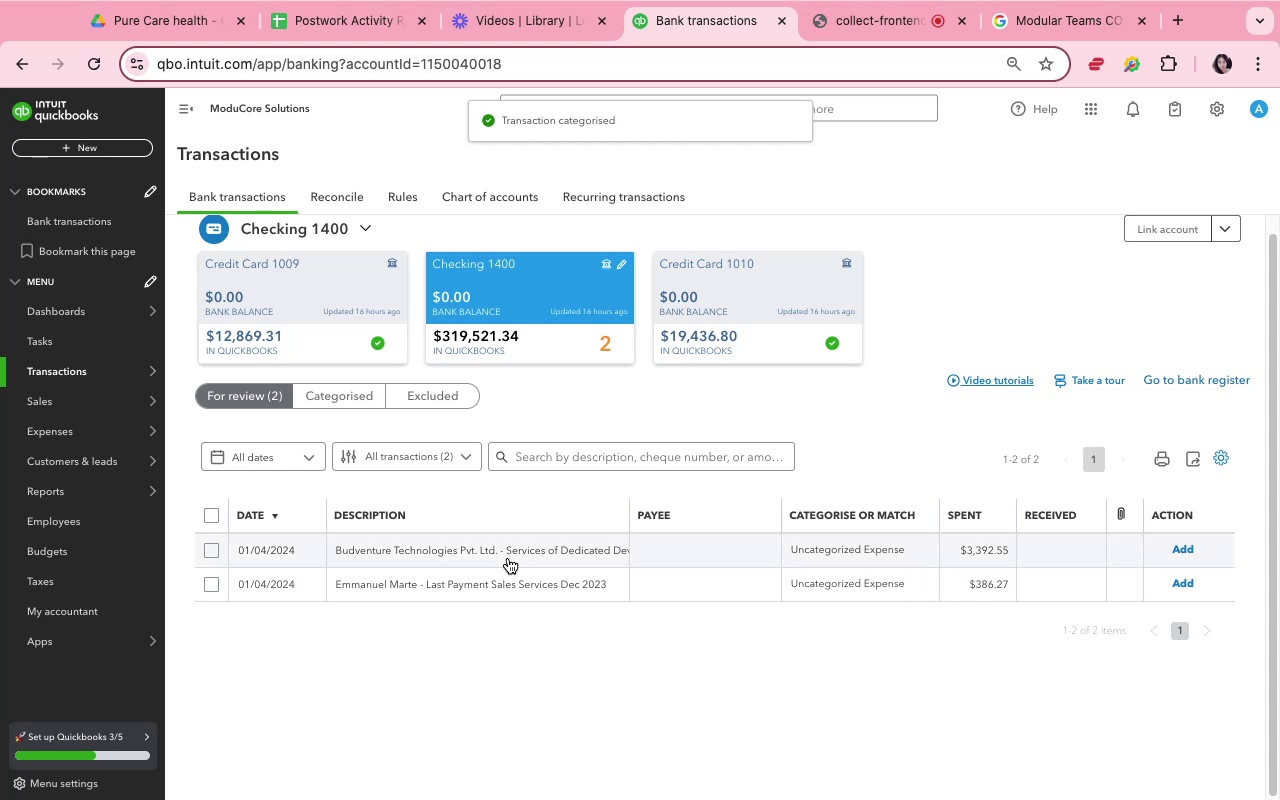 
left_click([512, 553])
 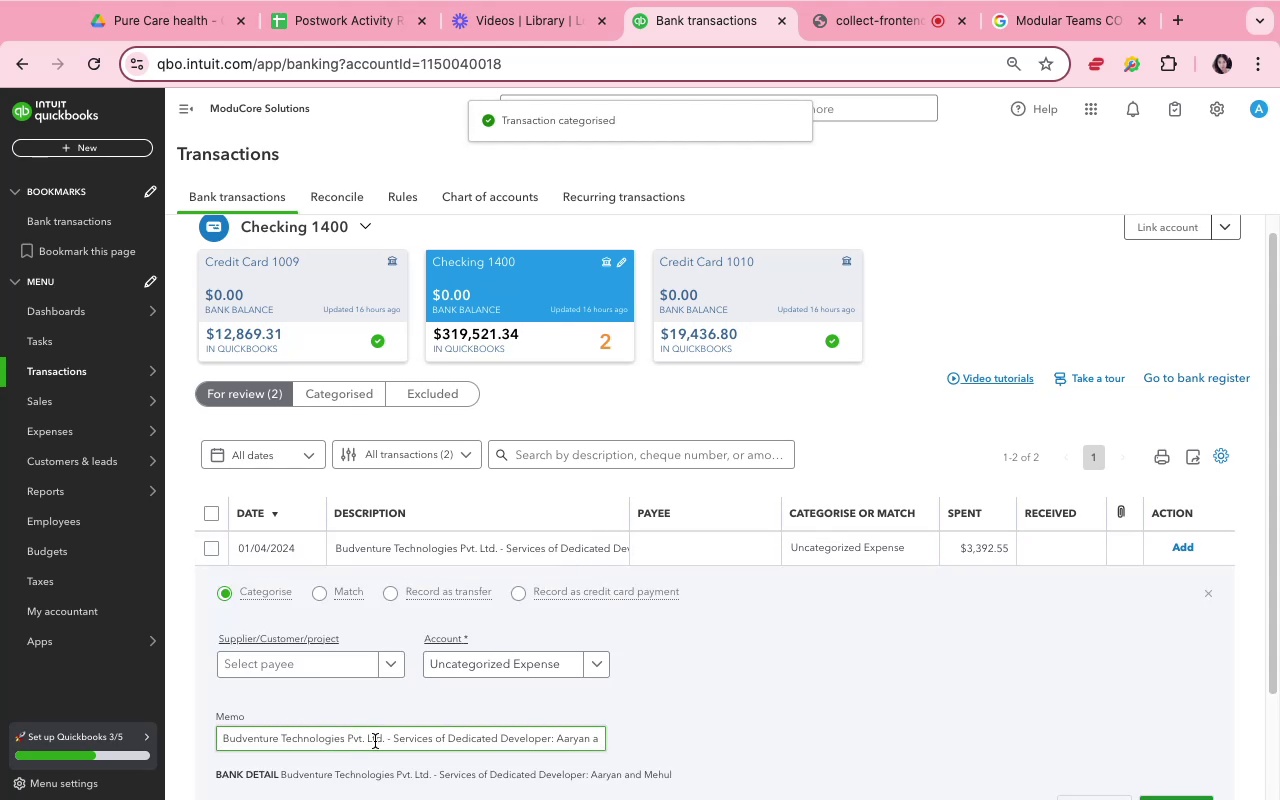 
left_click_drag(start_coordinate=[383, 738], to_coordinate=[179, 742])
 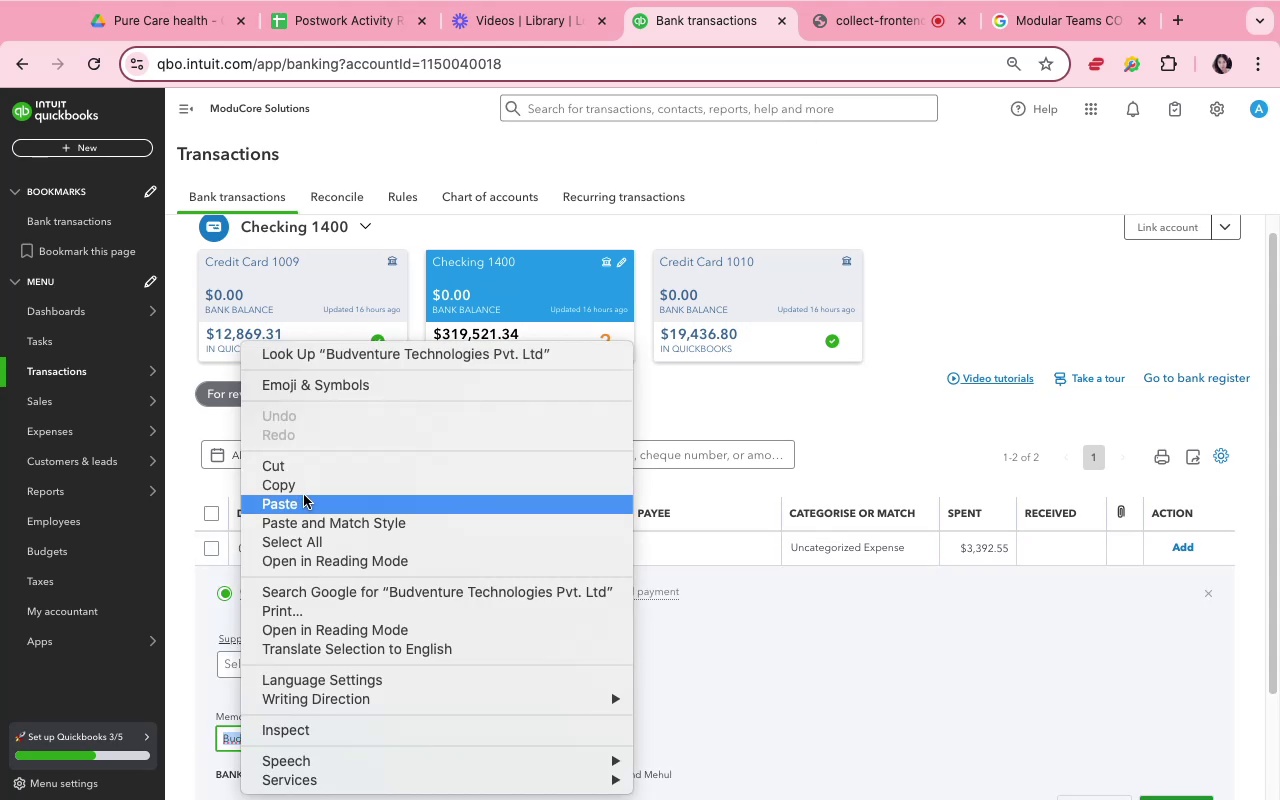 
left_click([305, 489])
 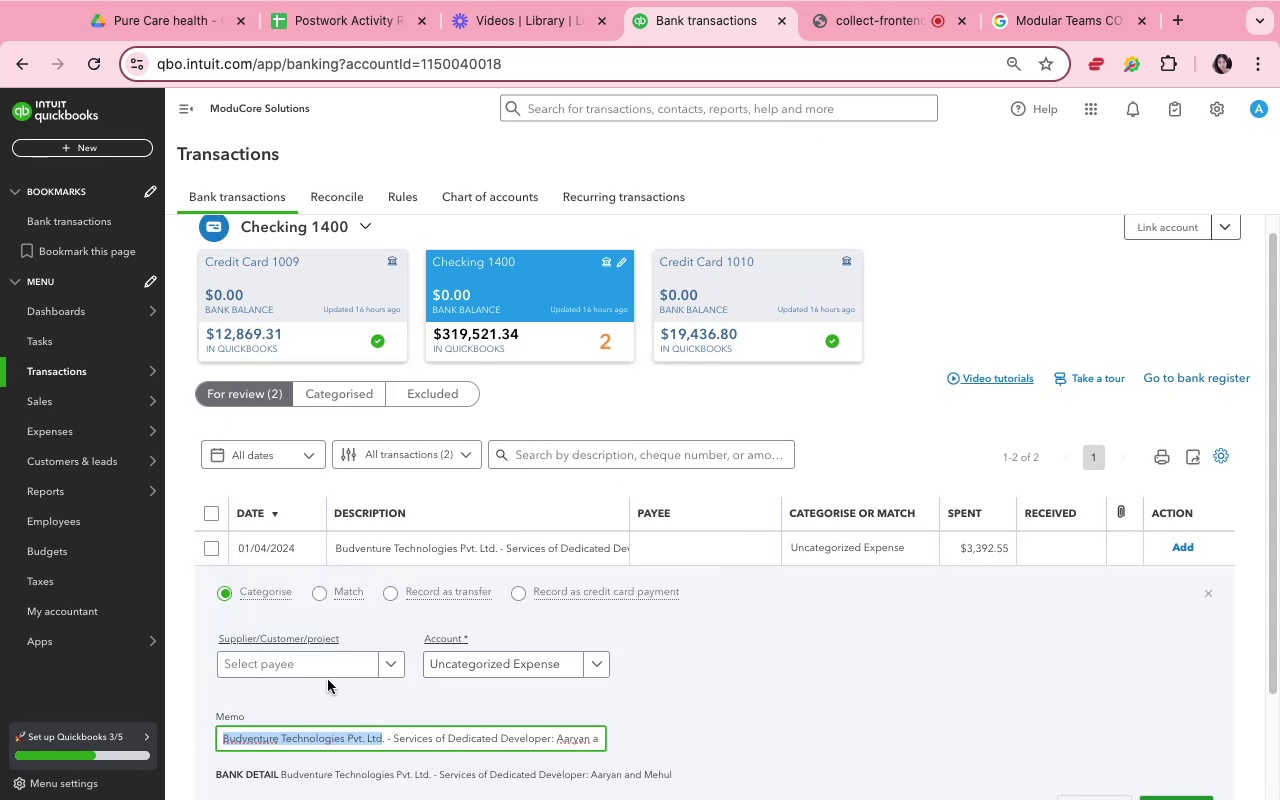 
left_click([319, 657])
 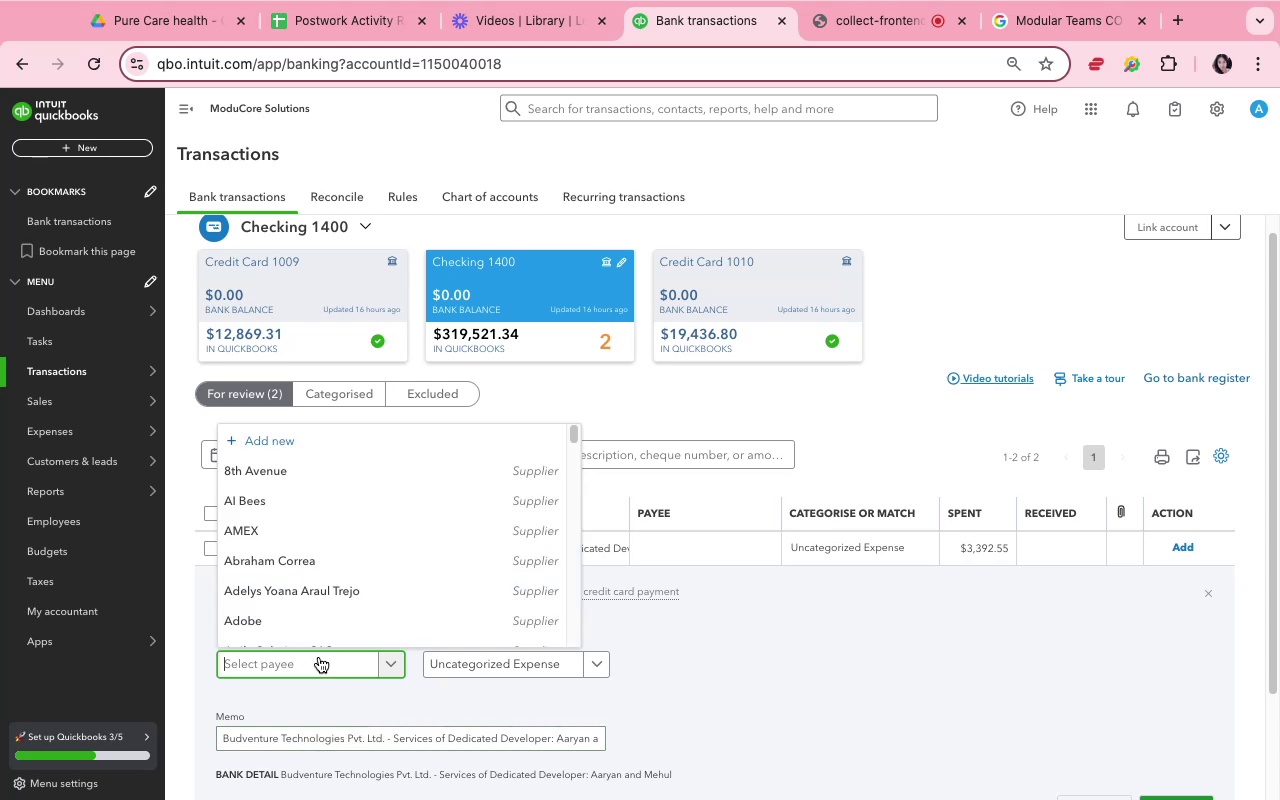 
right_click([319, 657])
 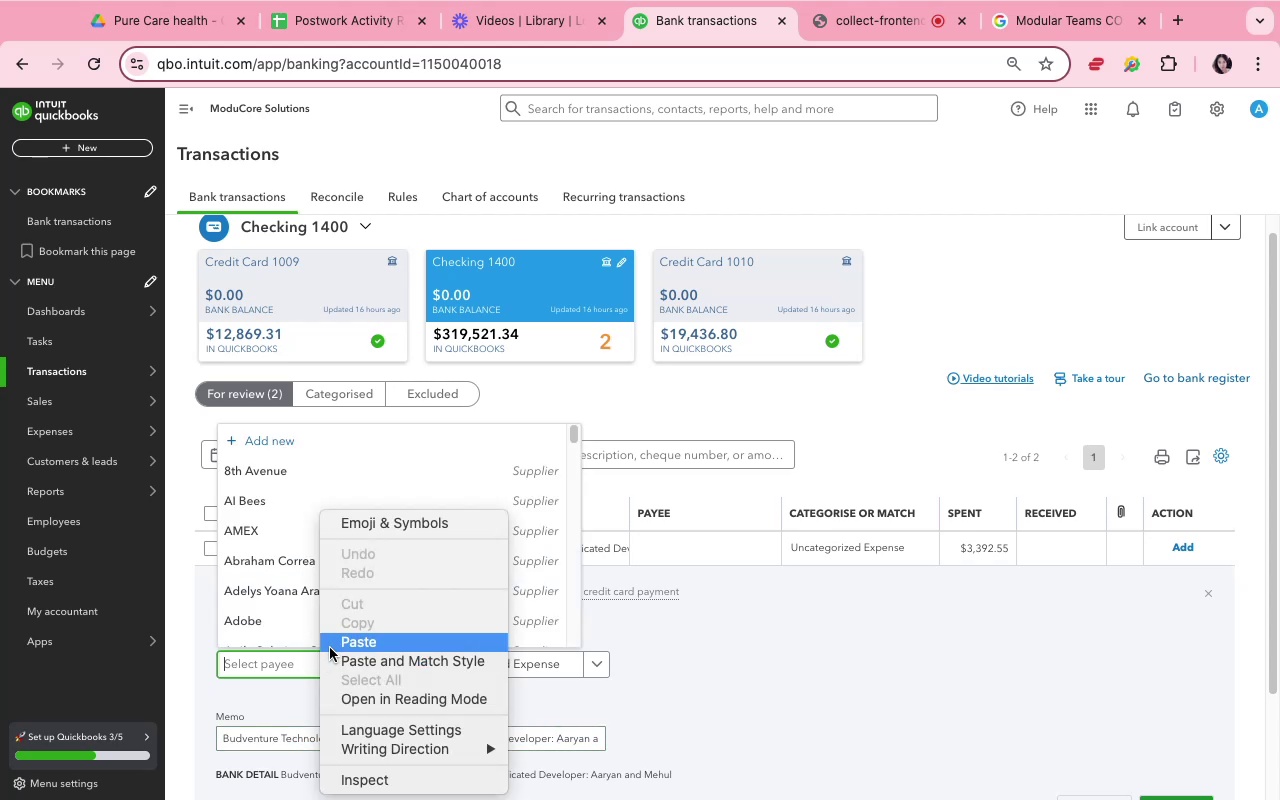 
left_click([330, 645])
 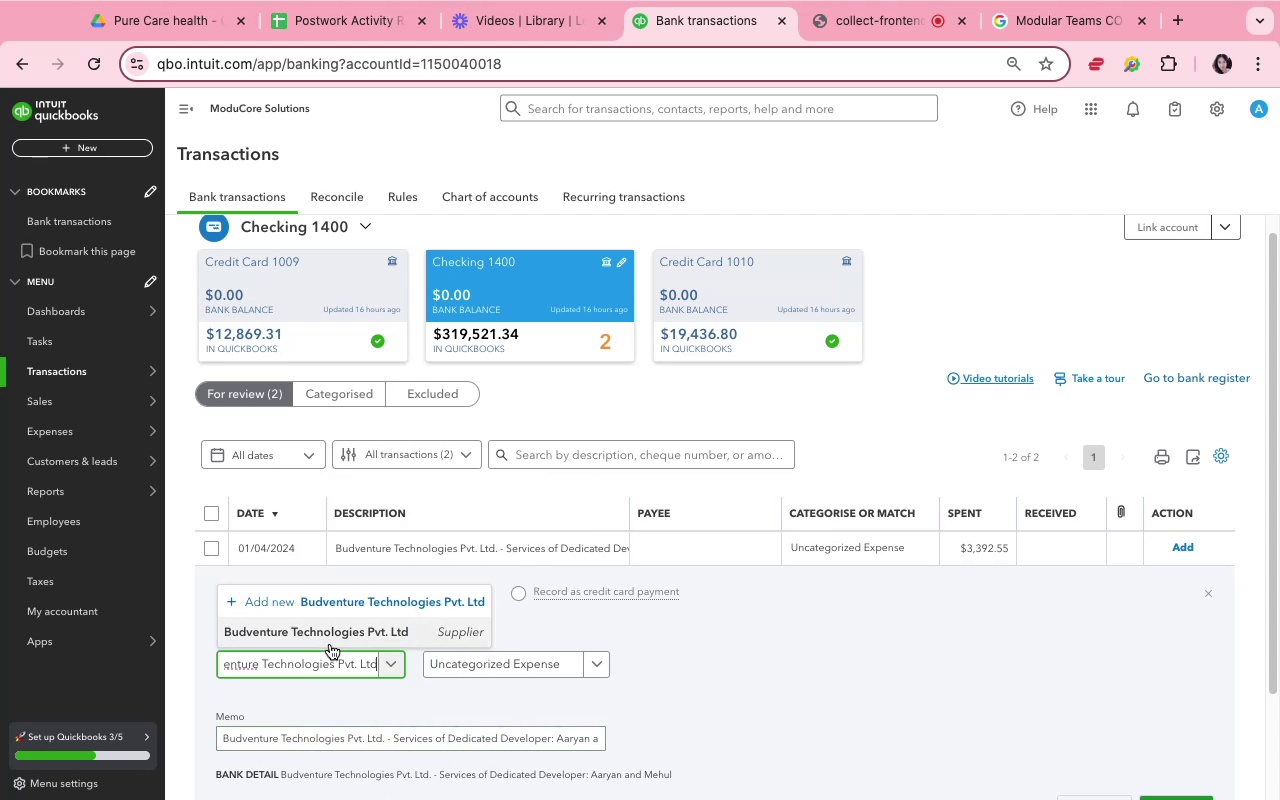 
left_click([330, 640])
 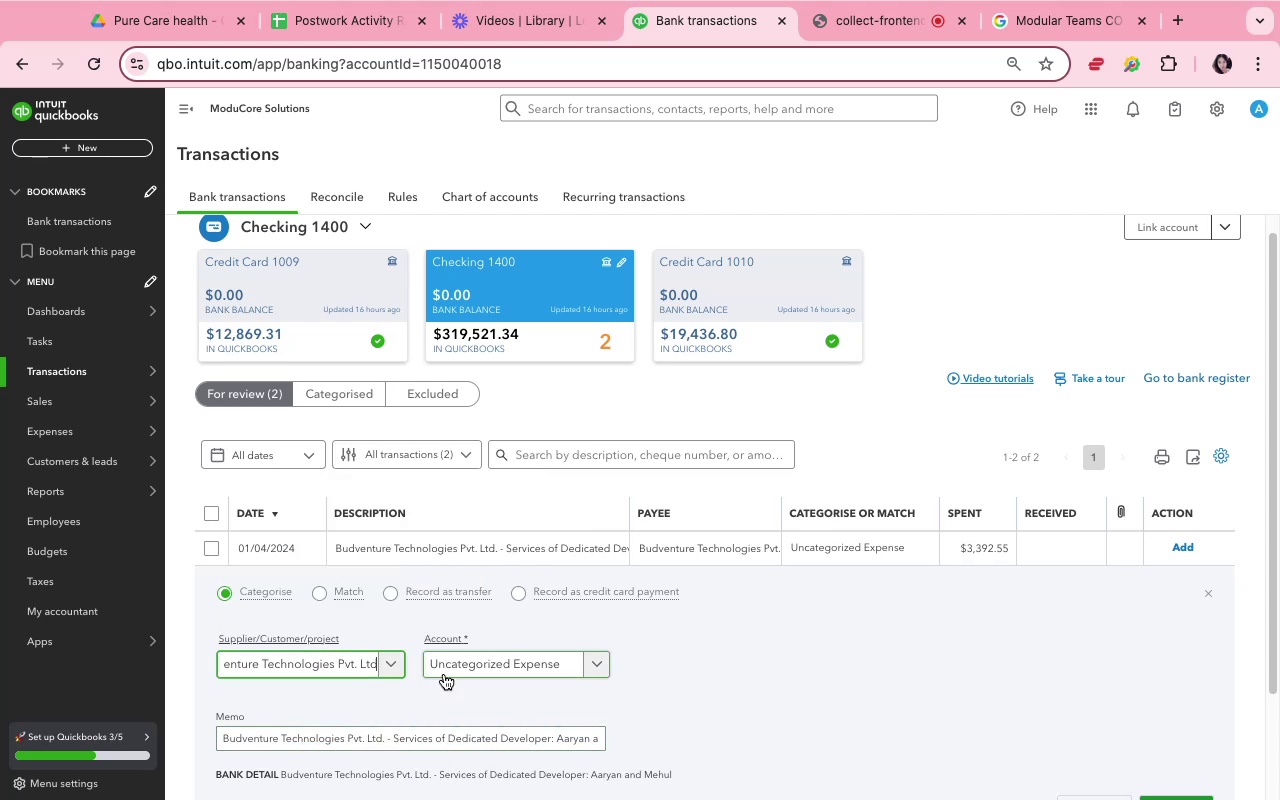 
left_click([445, 672])
 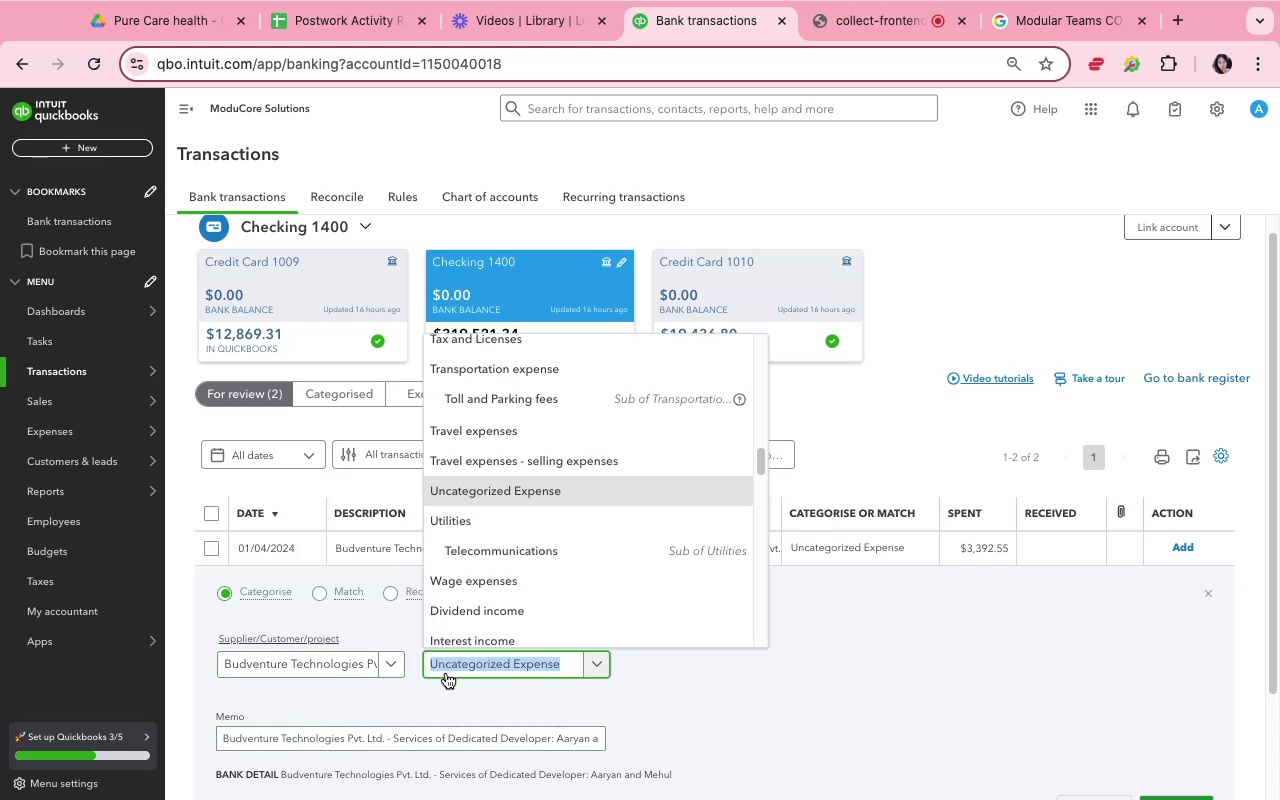 
type(inde)
 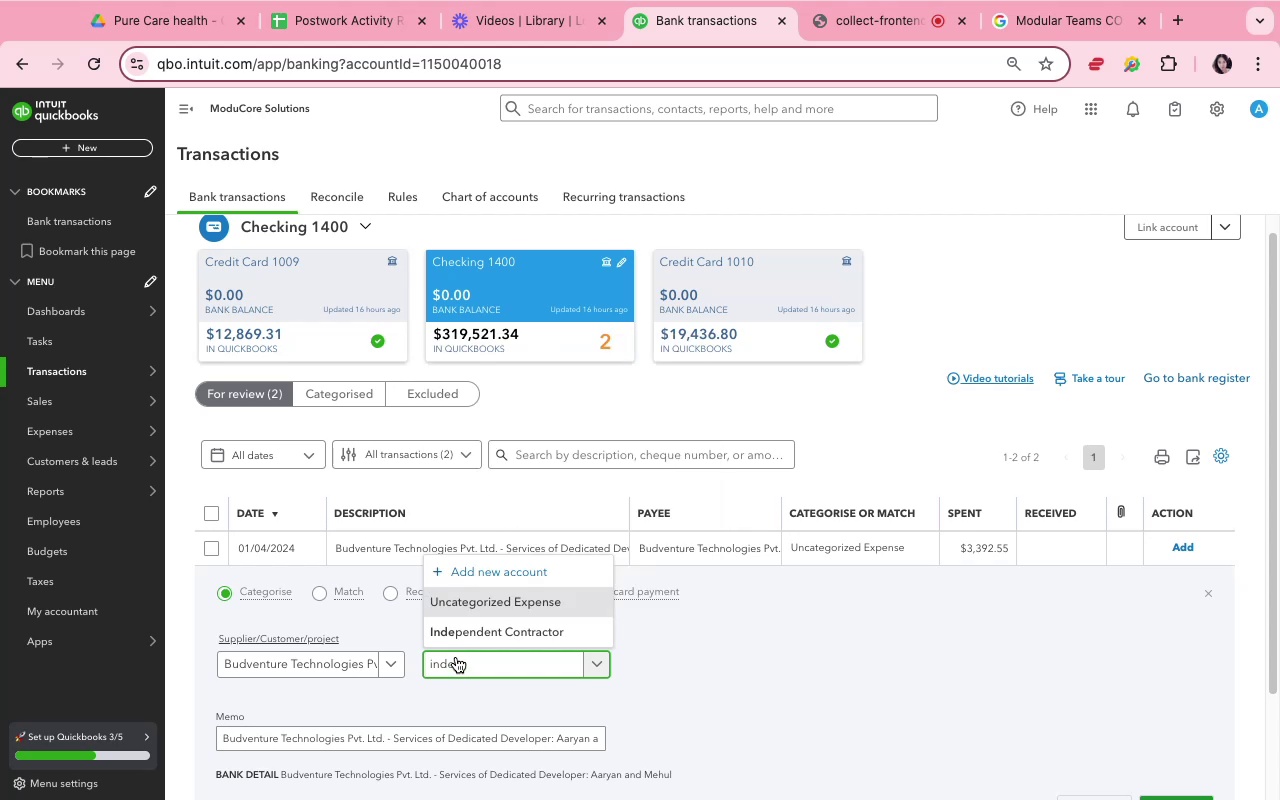 
left_click([460, 636])
 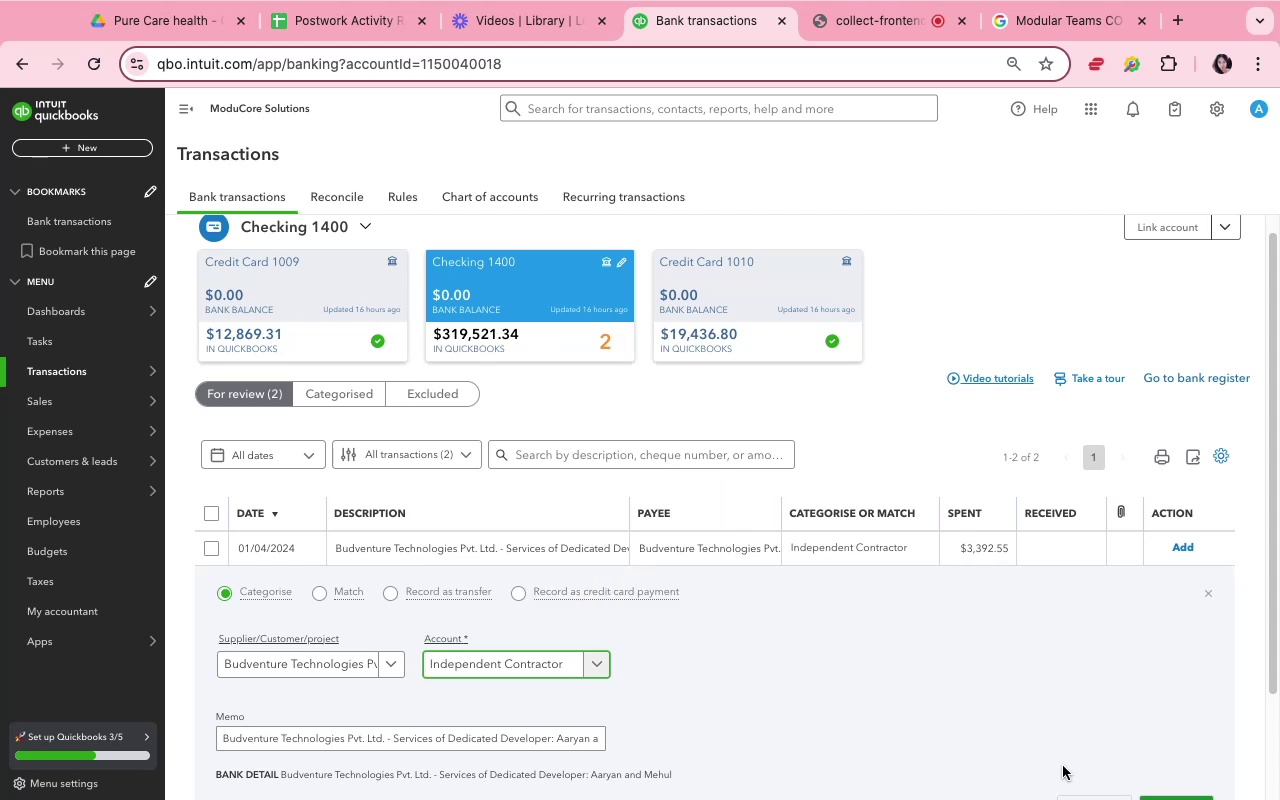 
scroll: coordinate [1159, 775], scroll_direction: down, amount: 4.0
 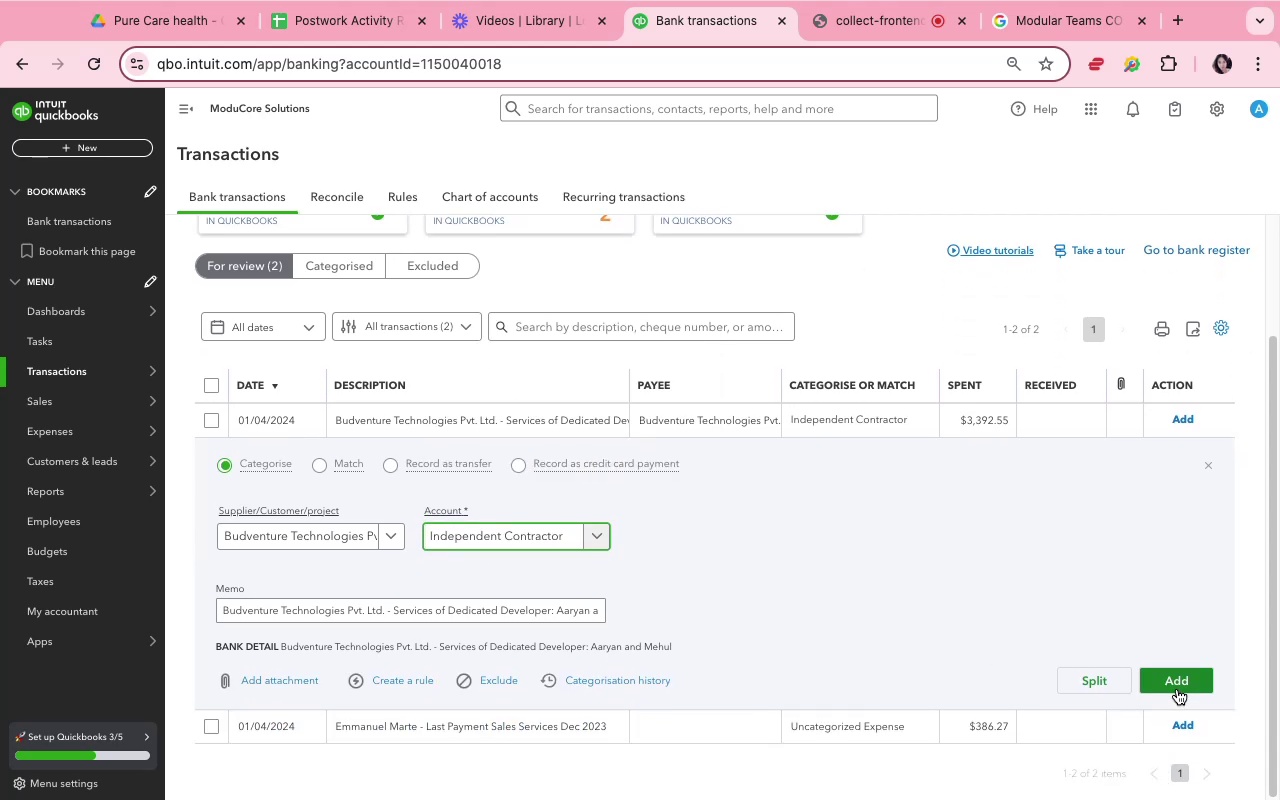 
left_click([1177, 689])
 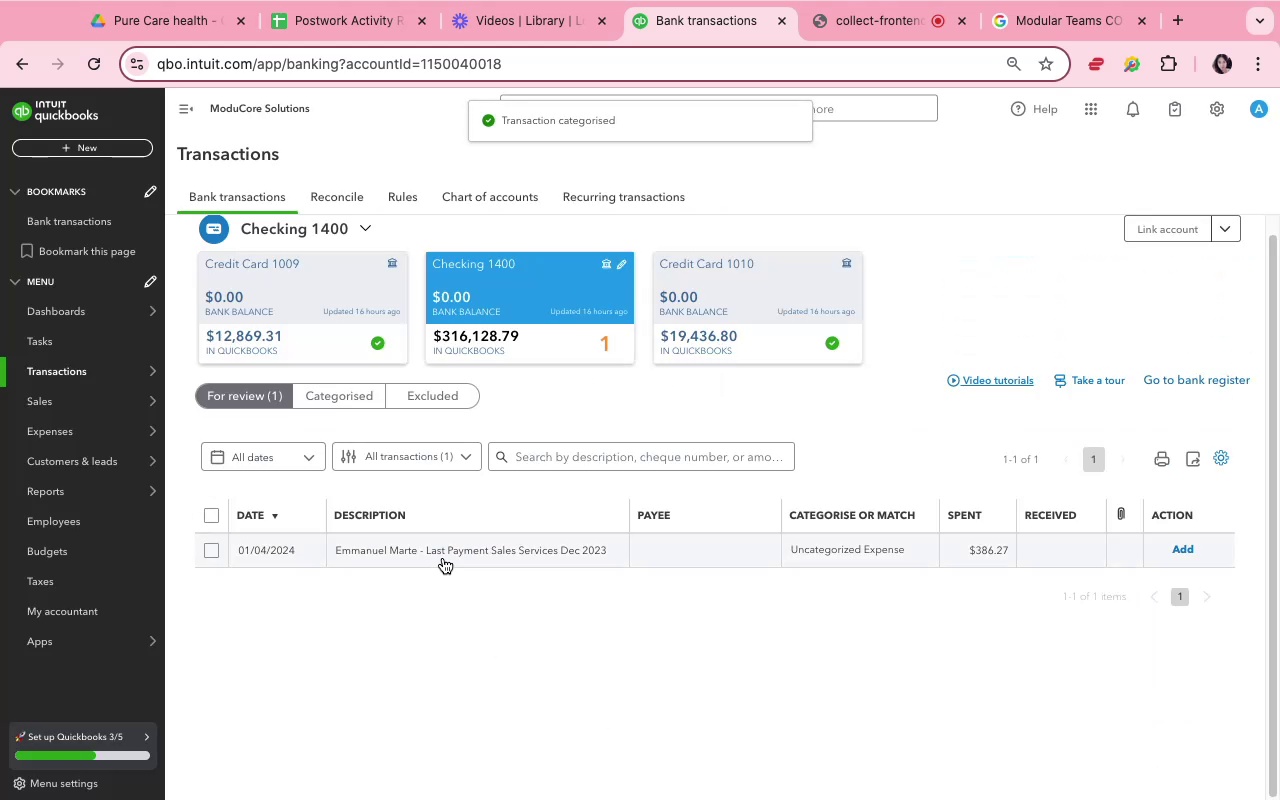 
wait(6.41)
 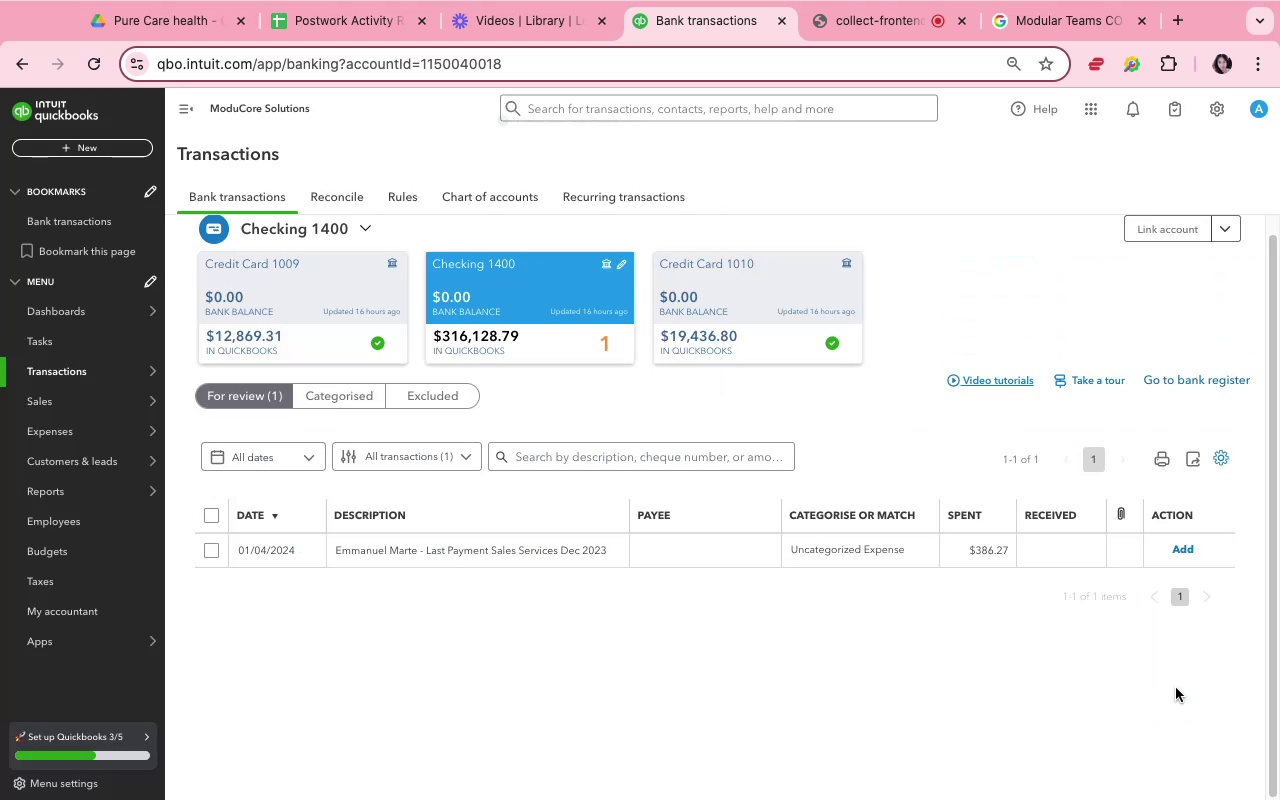 
left_click([443, 558])
 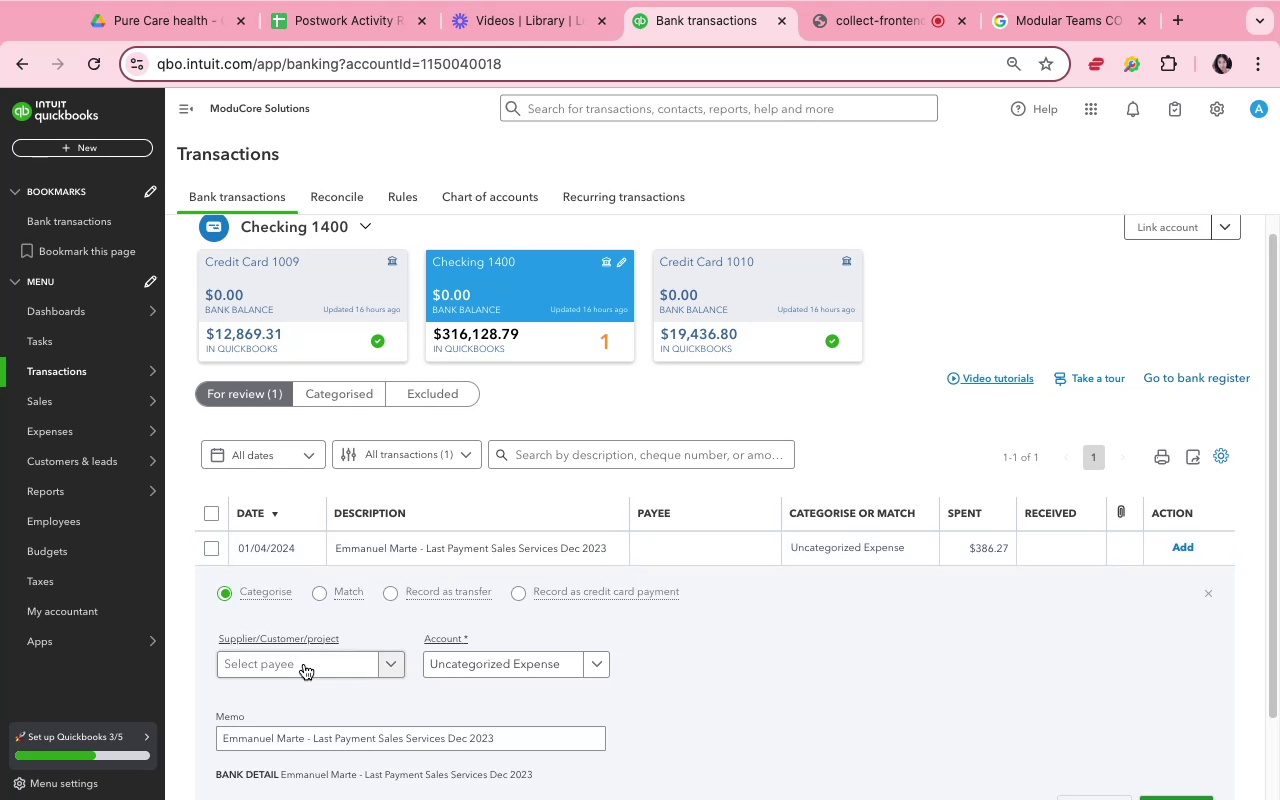 
left_click([304, 664])
 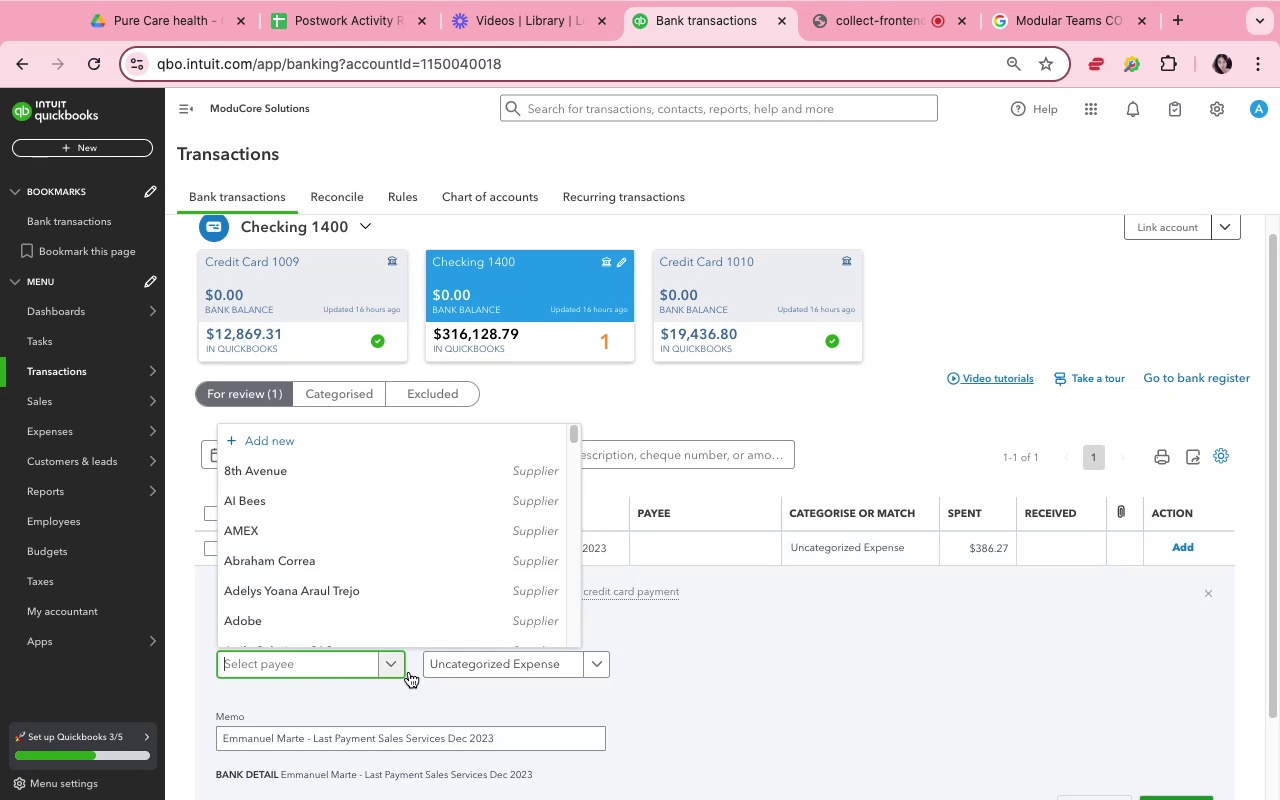 
left_click([763, 677])
 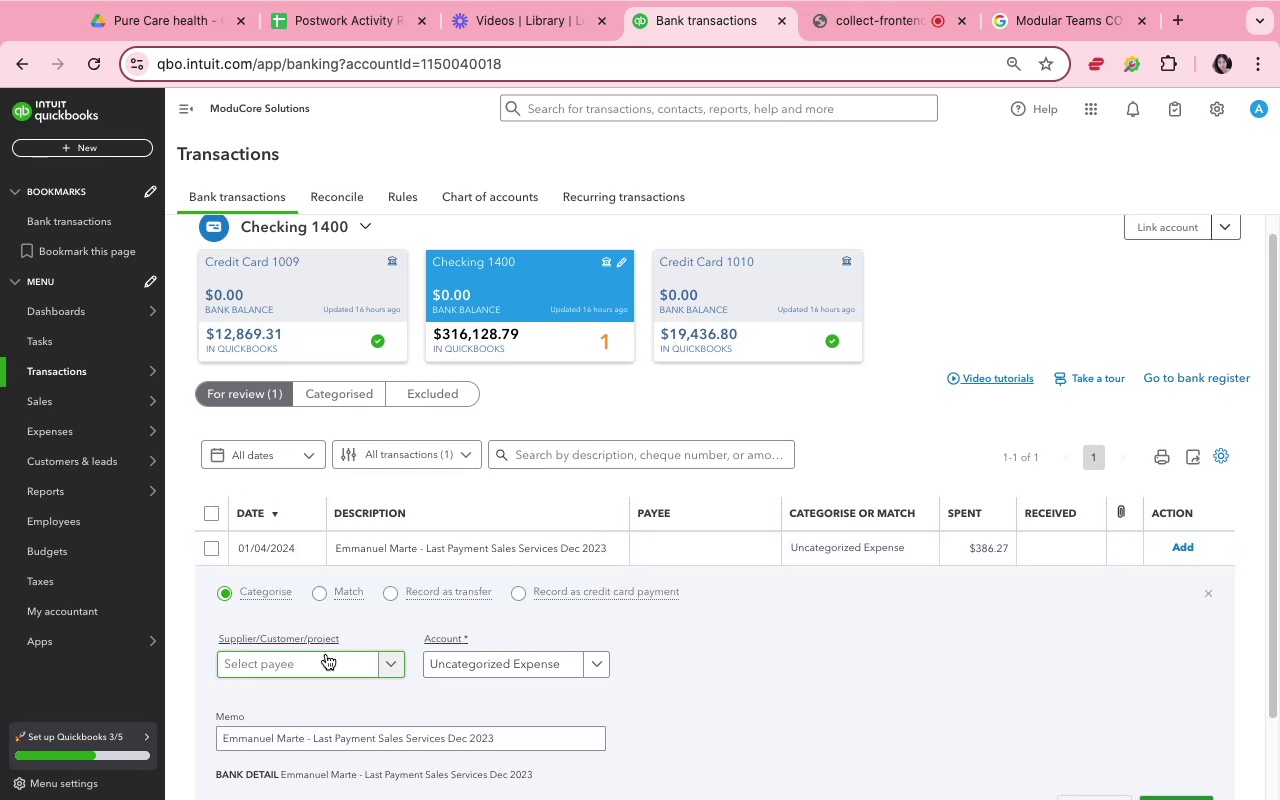 
left_click([326, 654])
 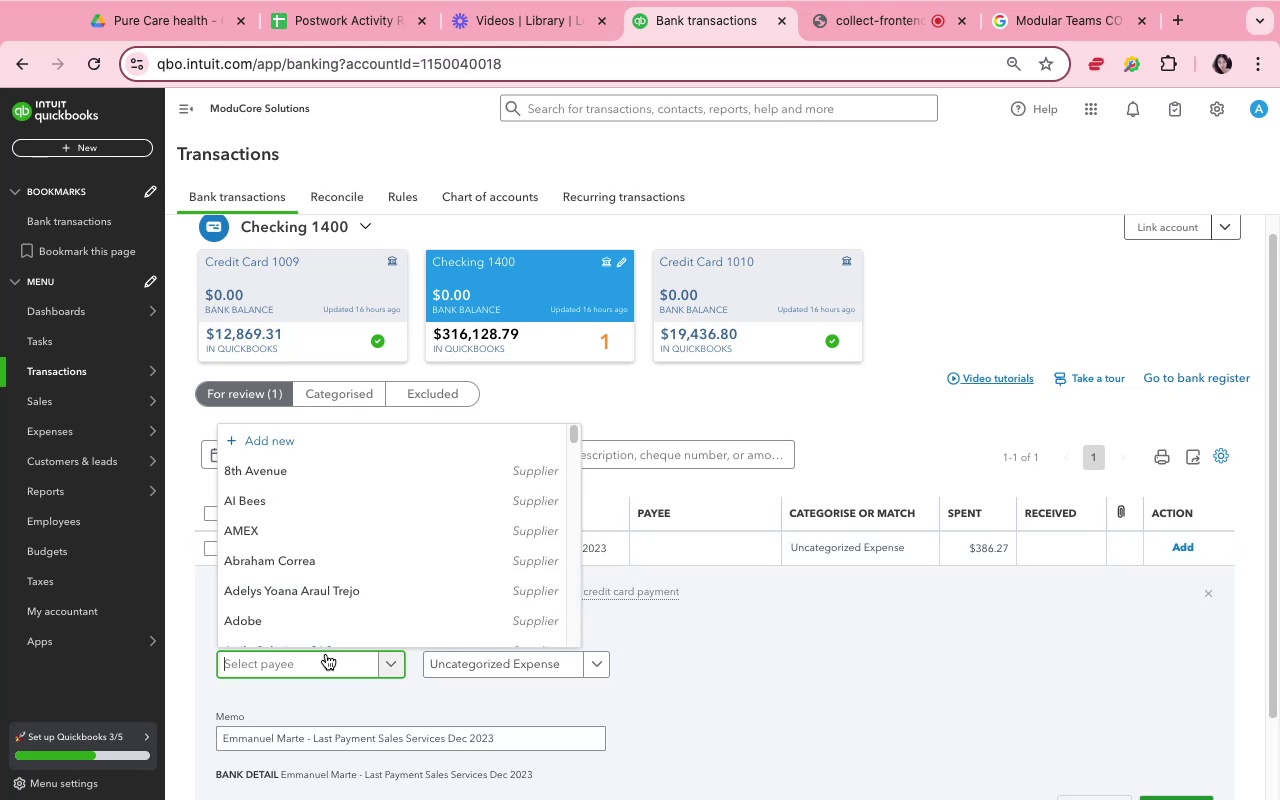 
key(Shift+E)
 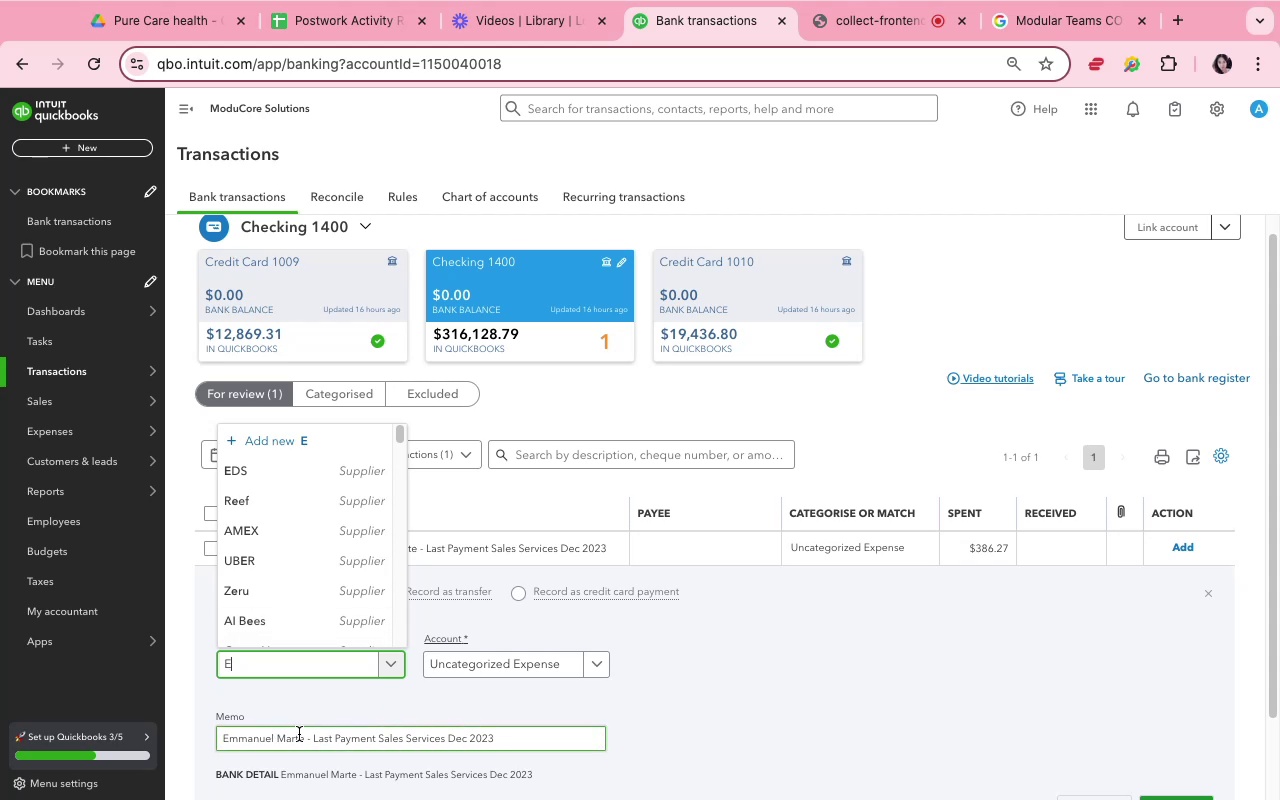 
left_click_drag(start_coordinate=[304, 738], to_coordinate=[219, 739])
 